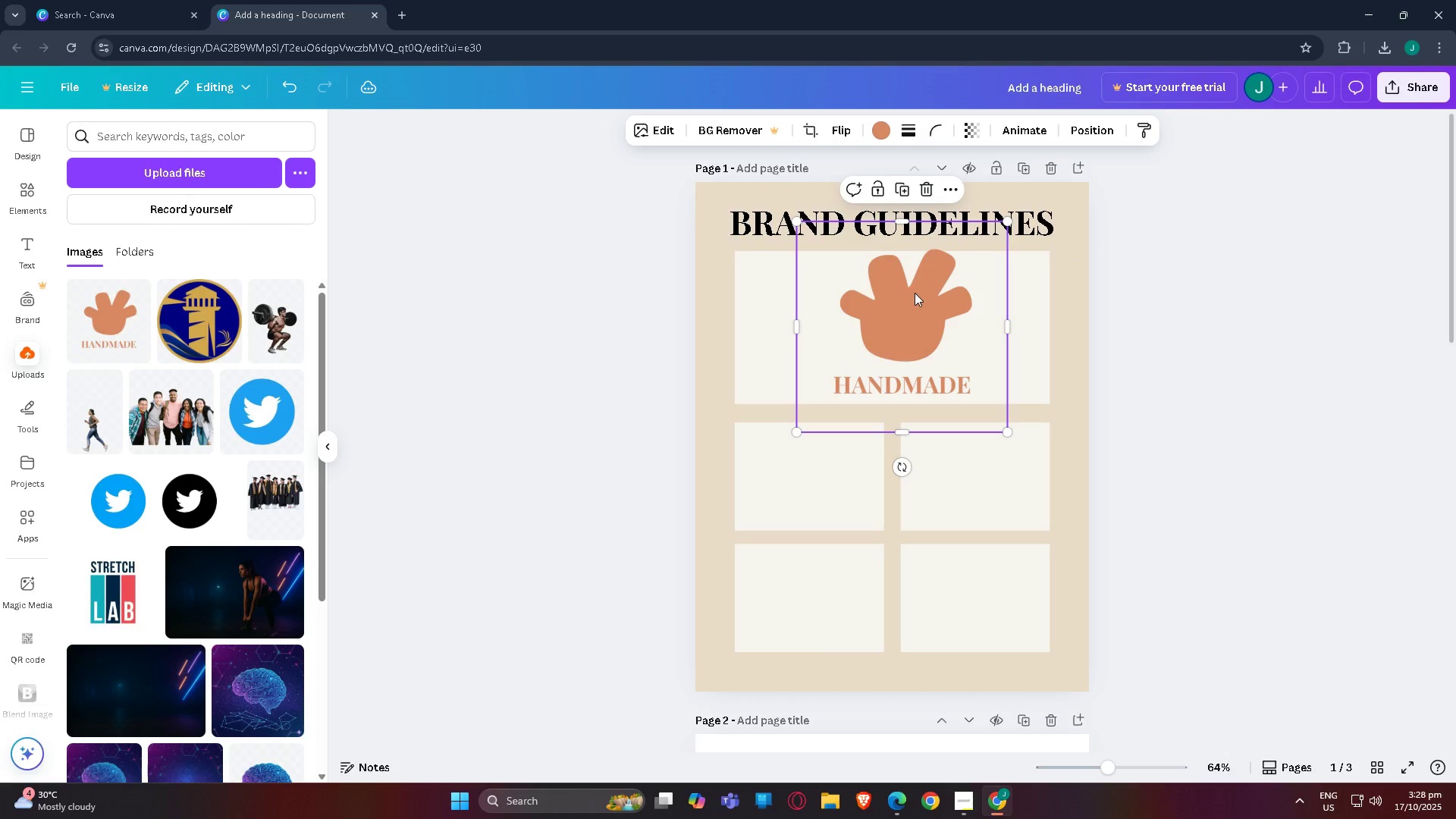 
left_click_drag(start_coordinate=[915, 292], to_coordinate=[902, 300])
 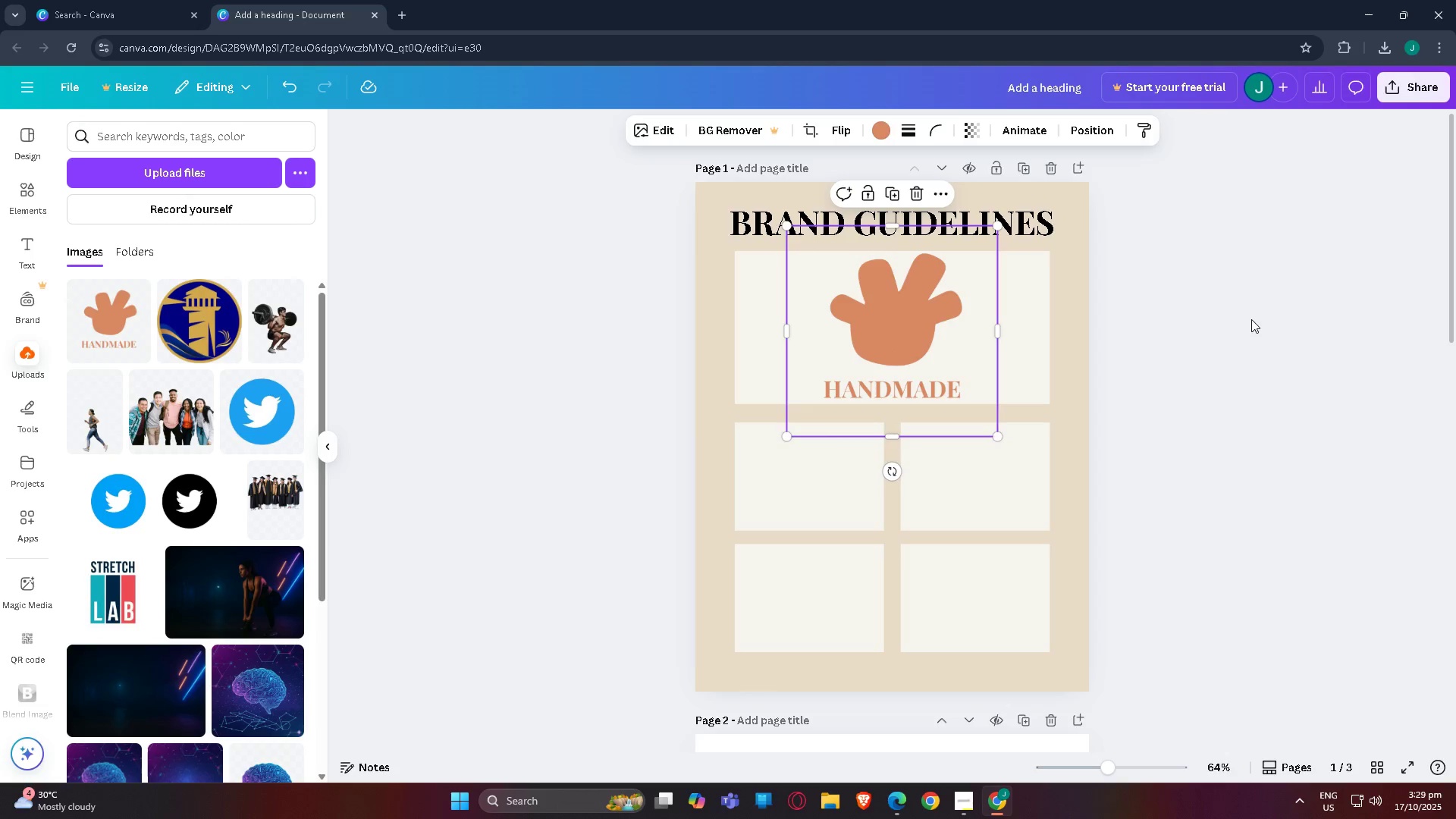 
left_click([1251, 319])
 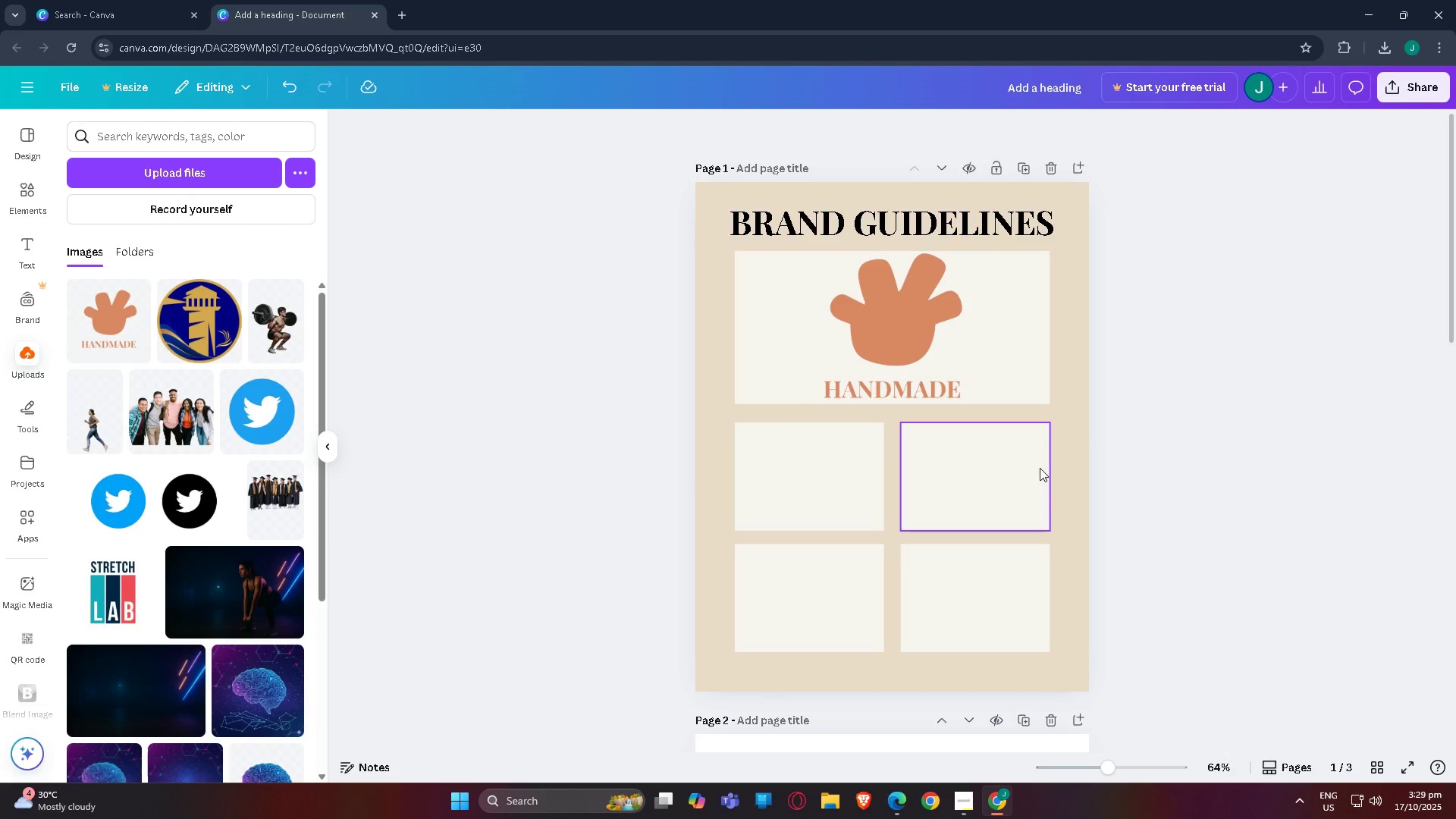 
scroll: coordinate [1090, 527], scroll_direction: up, amount: 3.0
 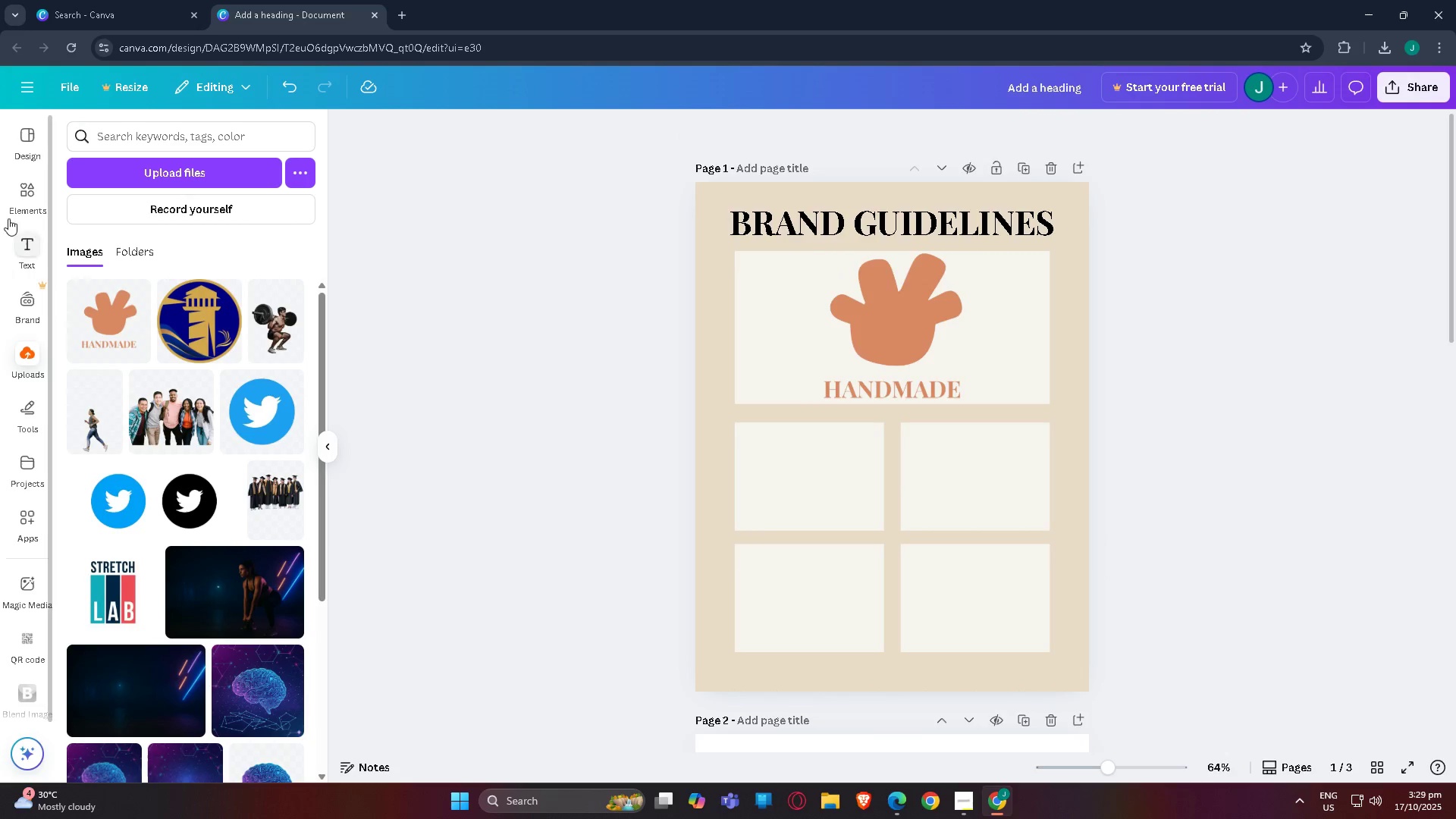 
left_click([22, 253])
 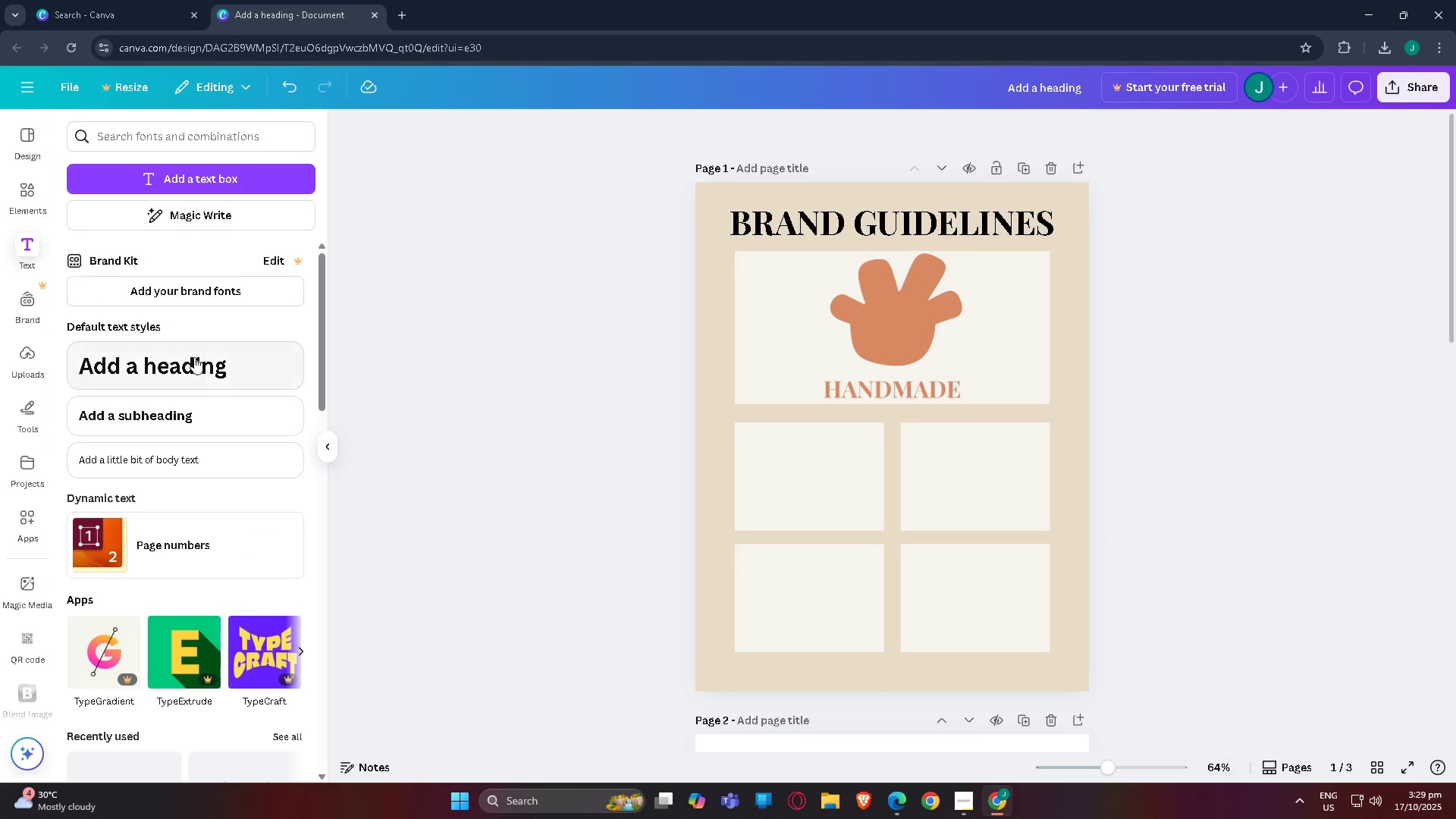 
scroll: coordinate [605, 388], scroll_direction: up, amount: 9.0
 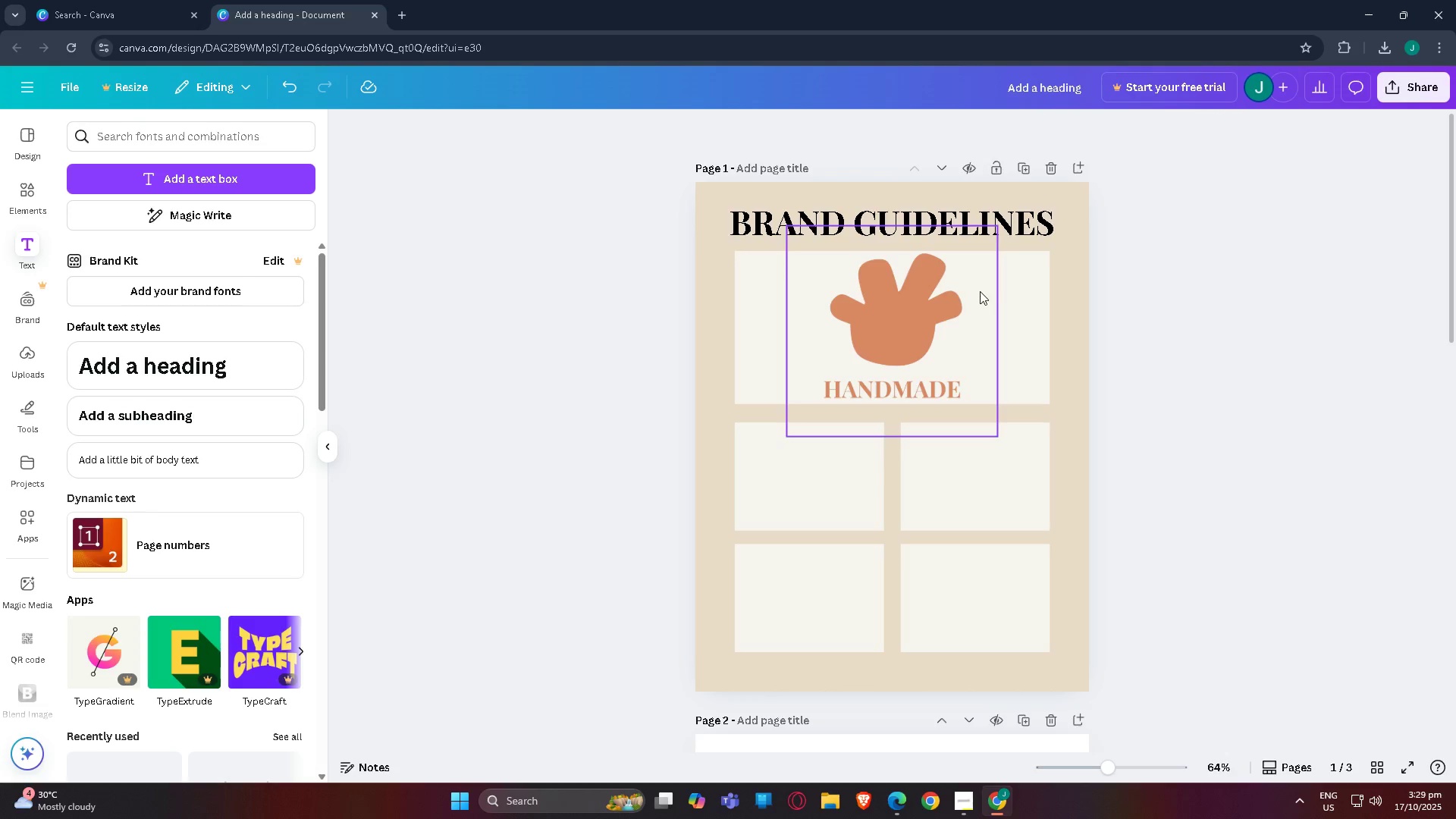 
left_click([825, 487])
 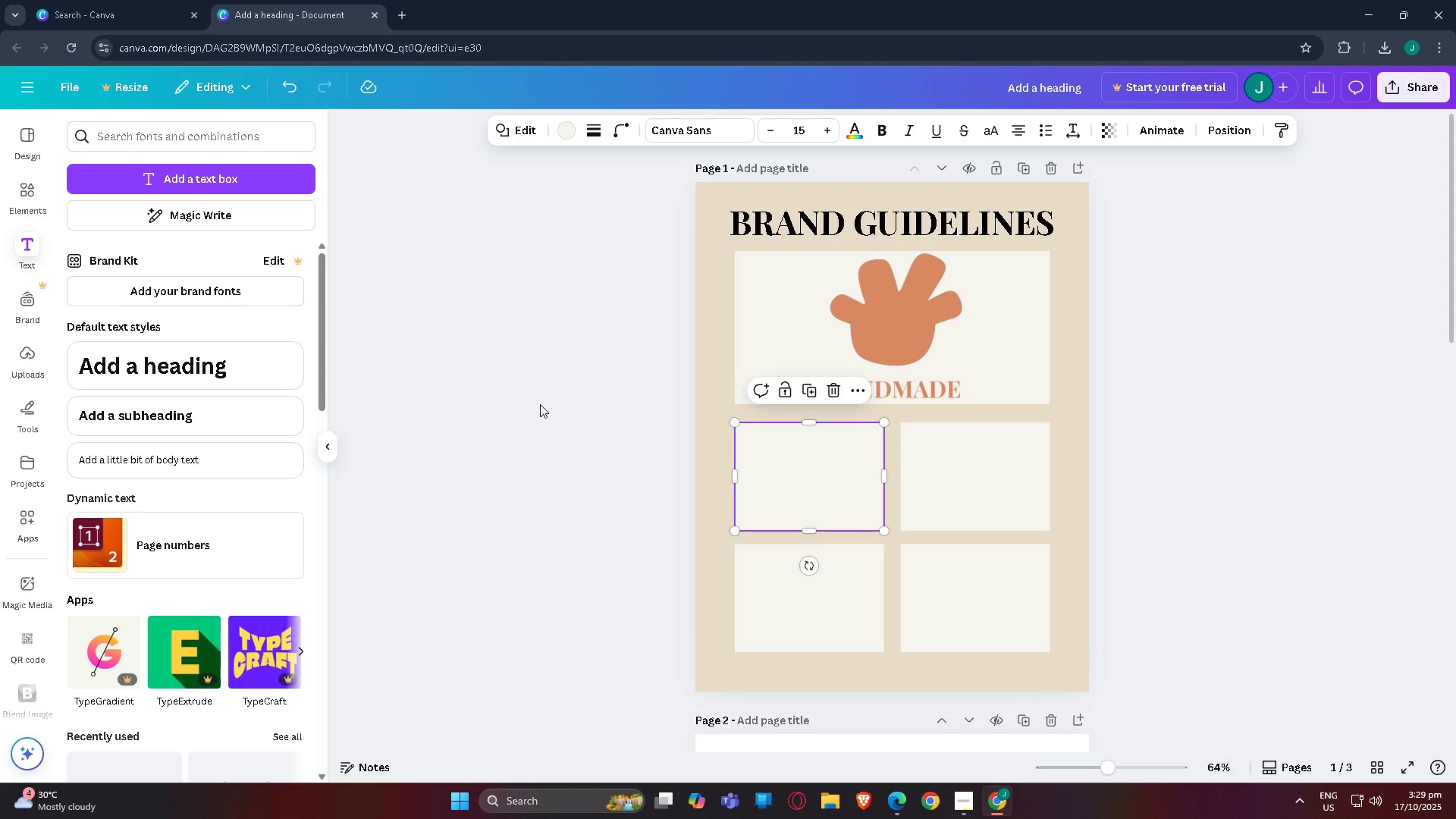 
wait(26.27)
 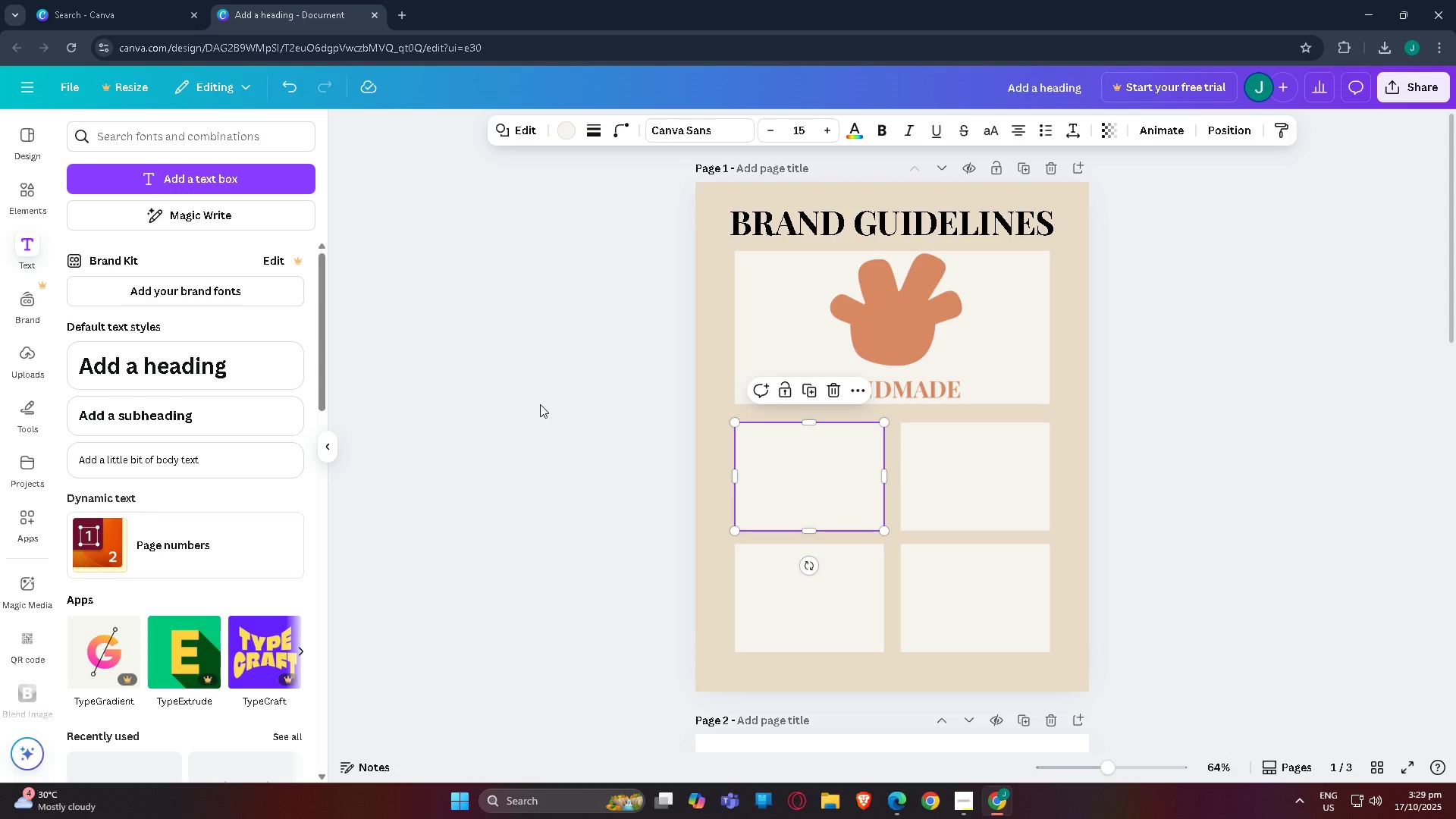 
scroll: coordinate [522, 514], scroll_direction: up, amount: 3.0
 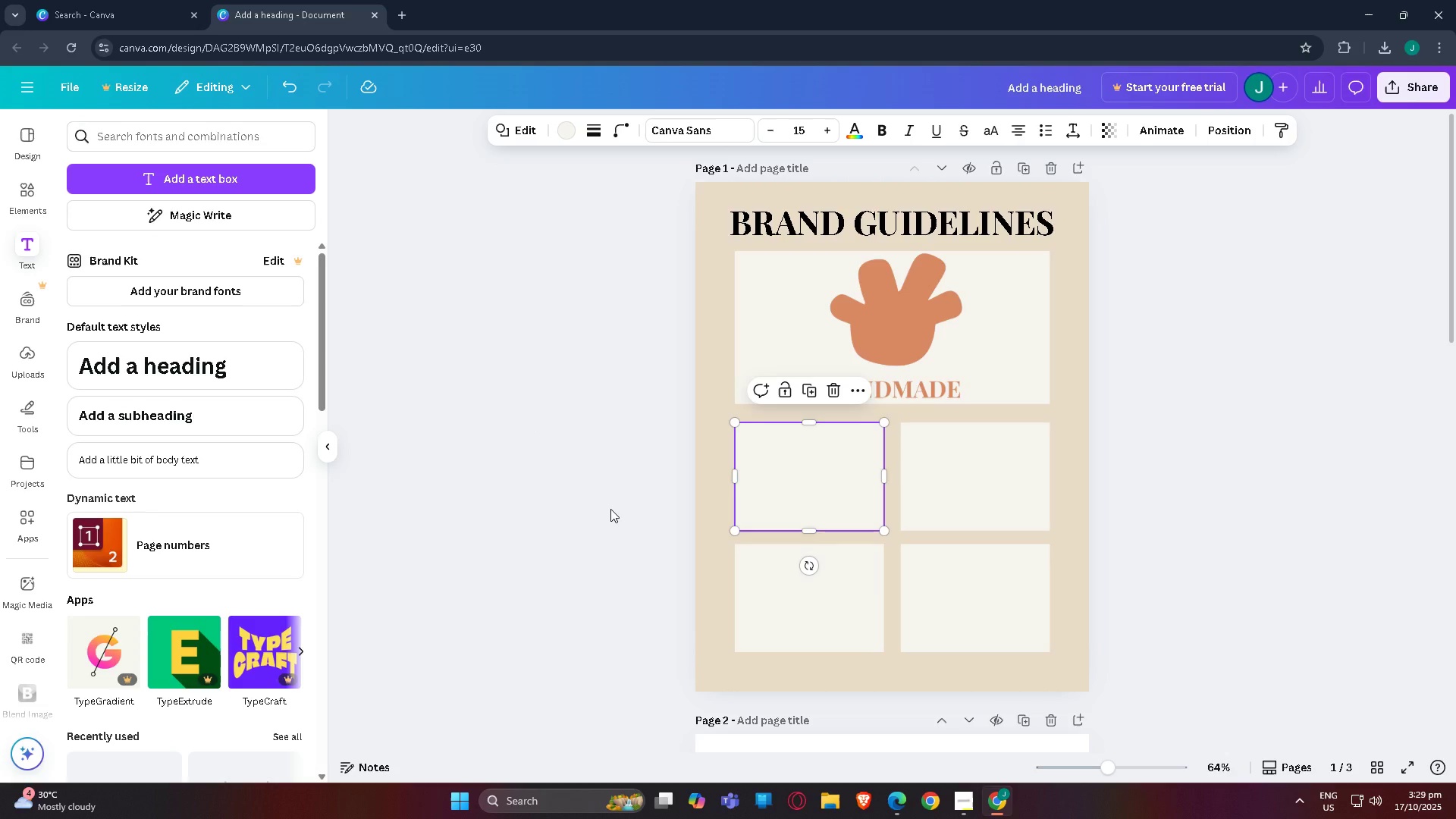 
wait(6.18)
 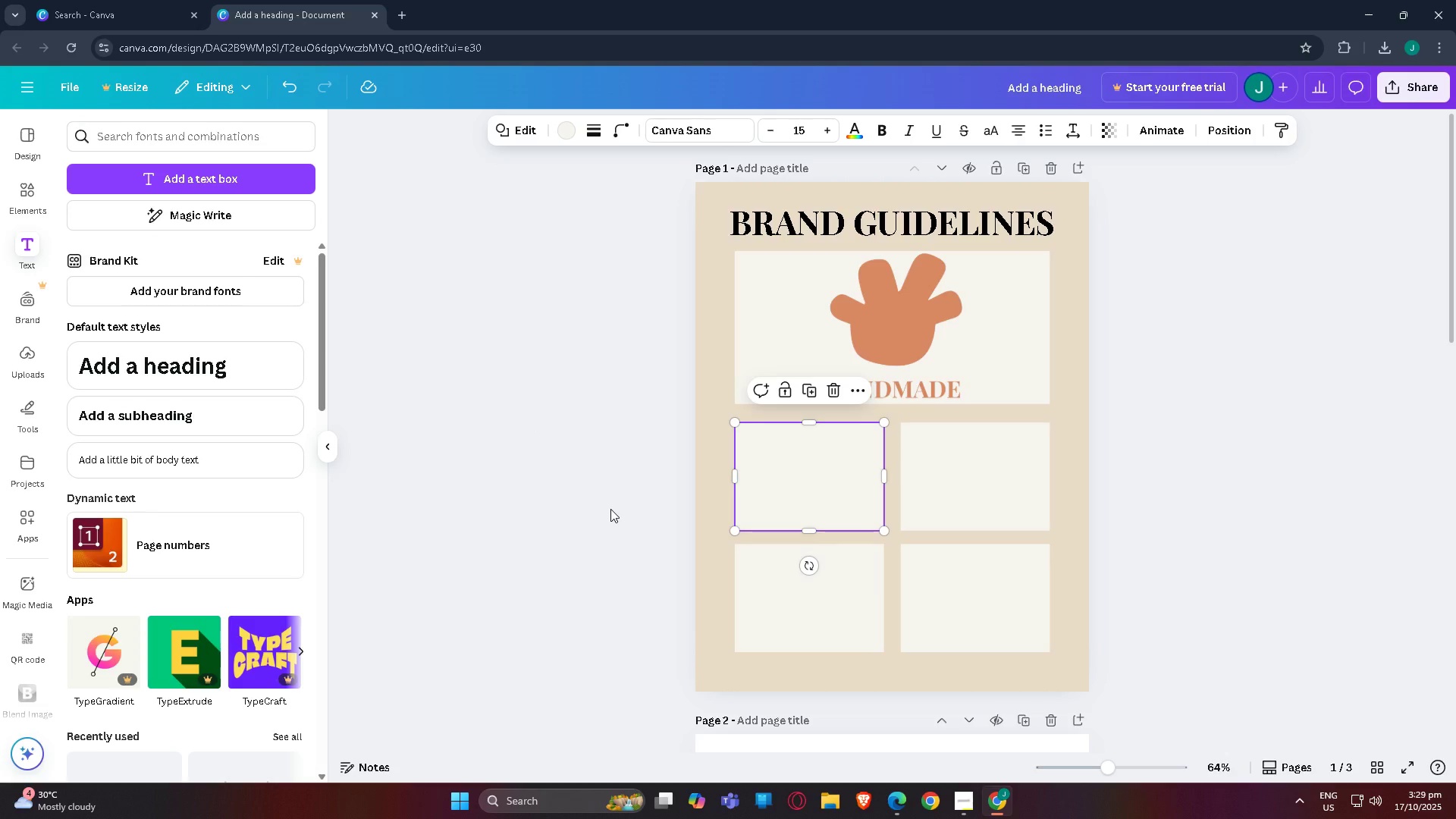 
left_click([957, 455])
 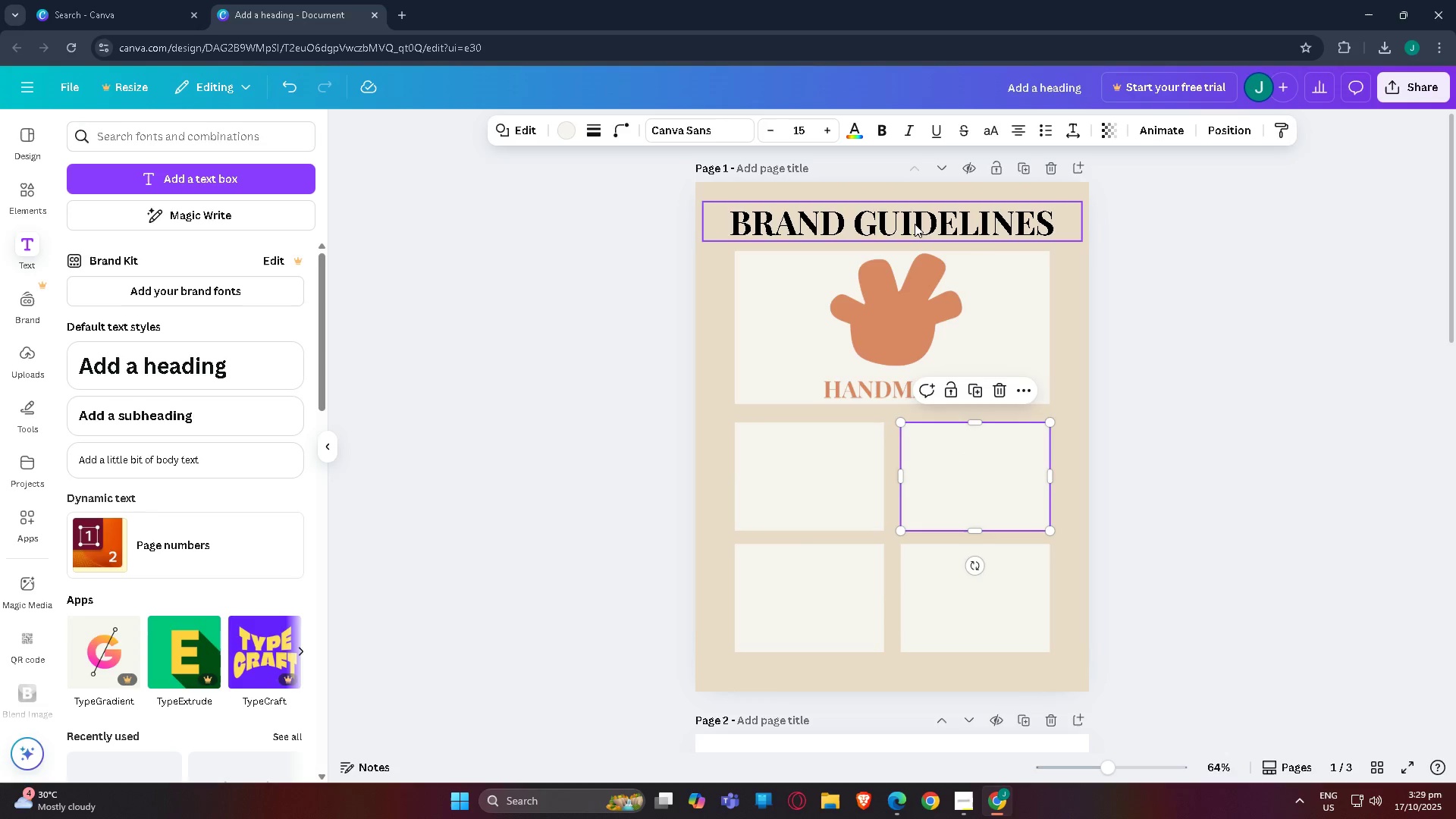 
left_click([912, 221])
 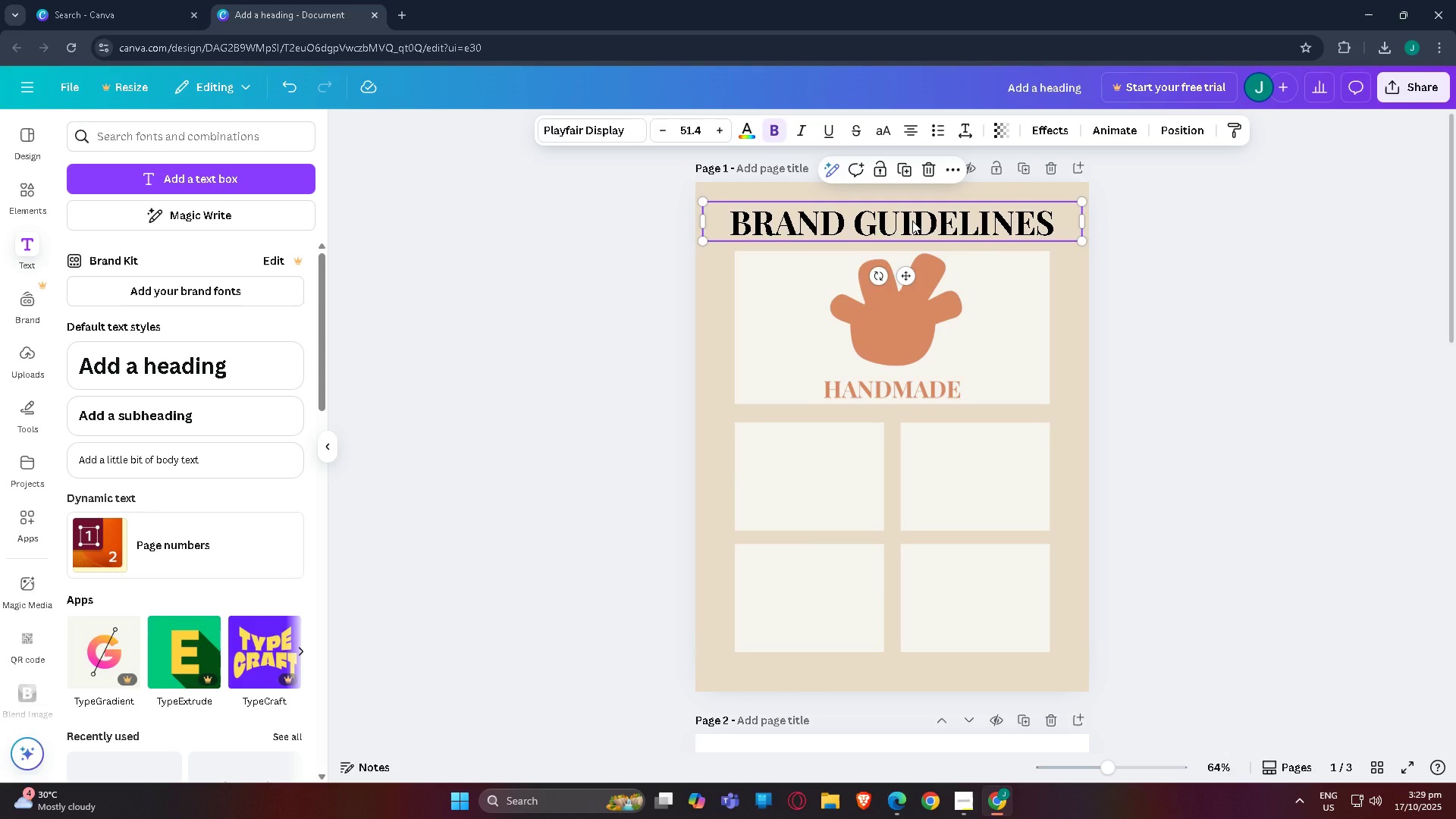 
key(Control+C)
 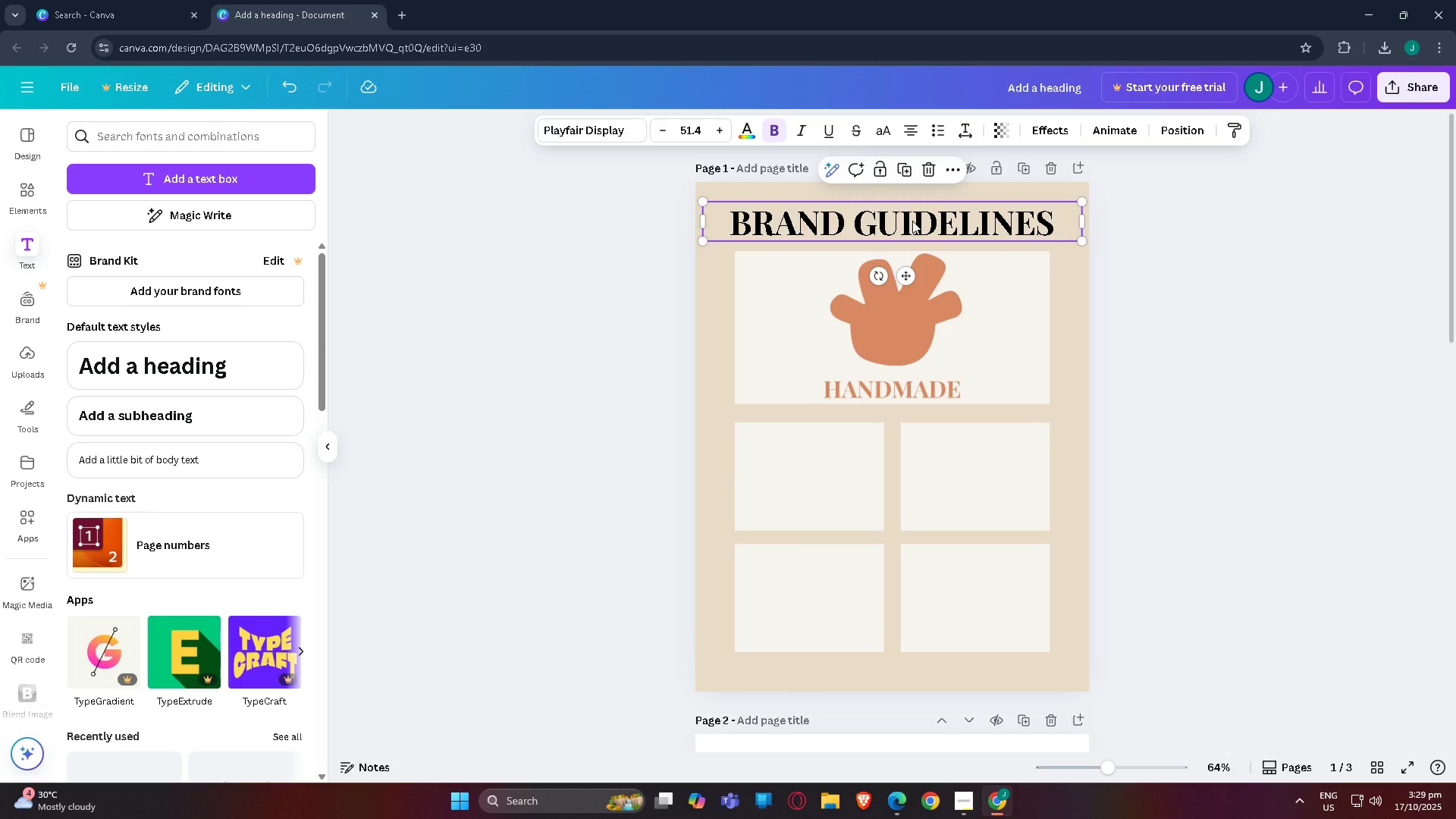 
key(Control+V)
 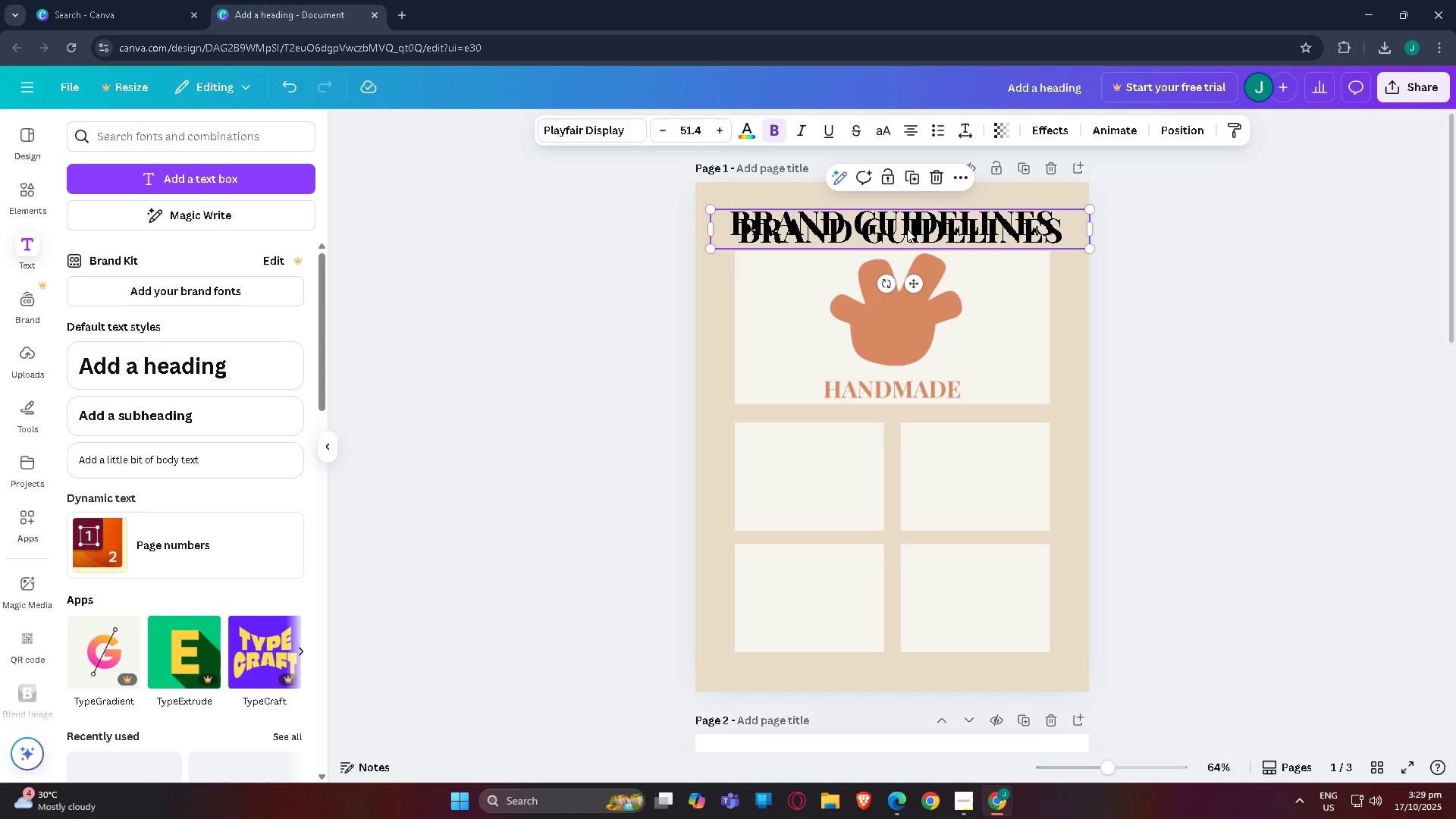 
wait(5.03)
 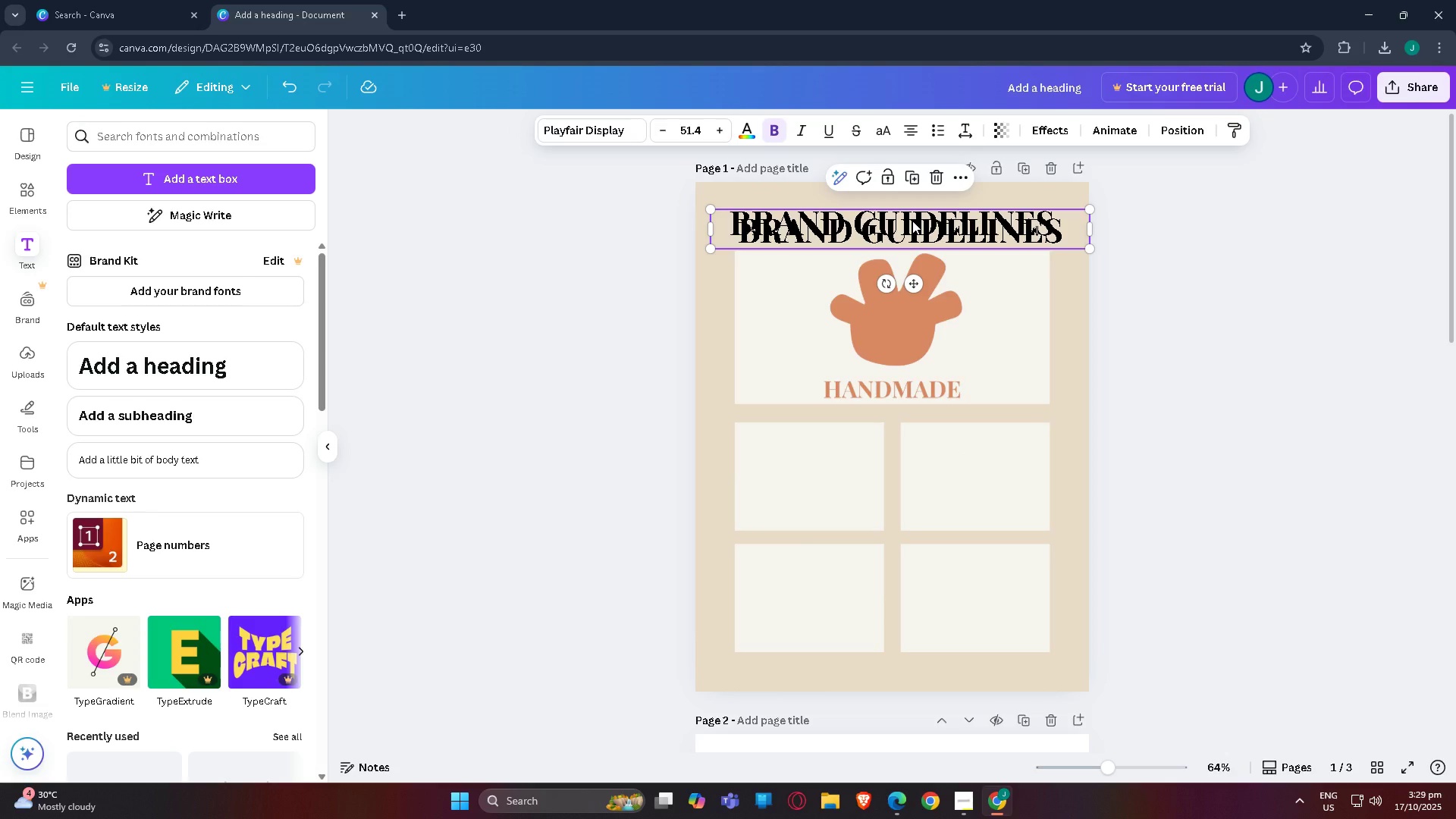 
left_click_drag(start_coordinate=[940, 234], to_coordinate=[935, 403])
 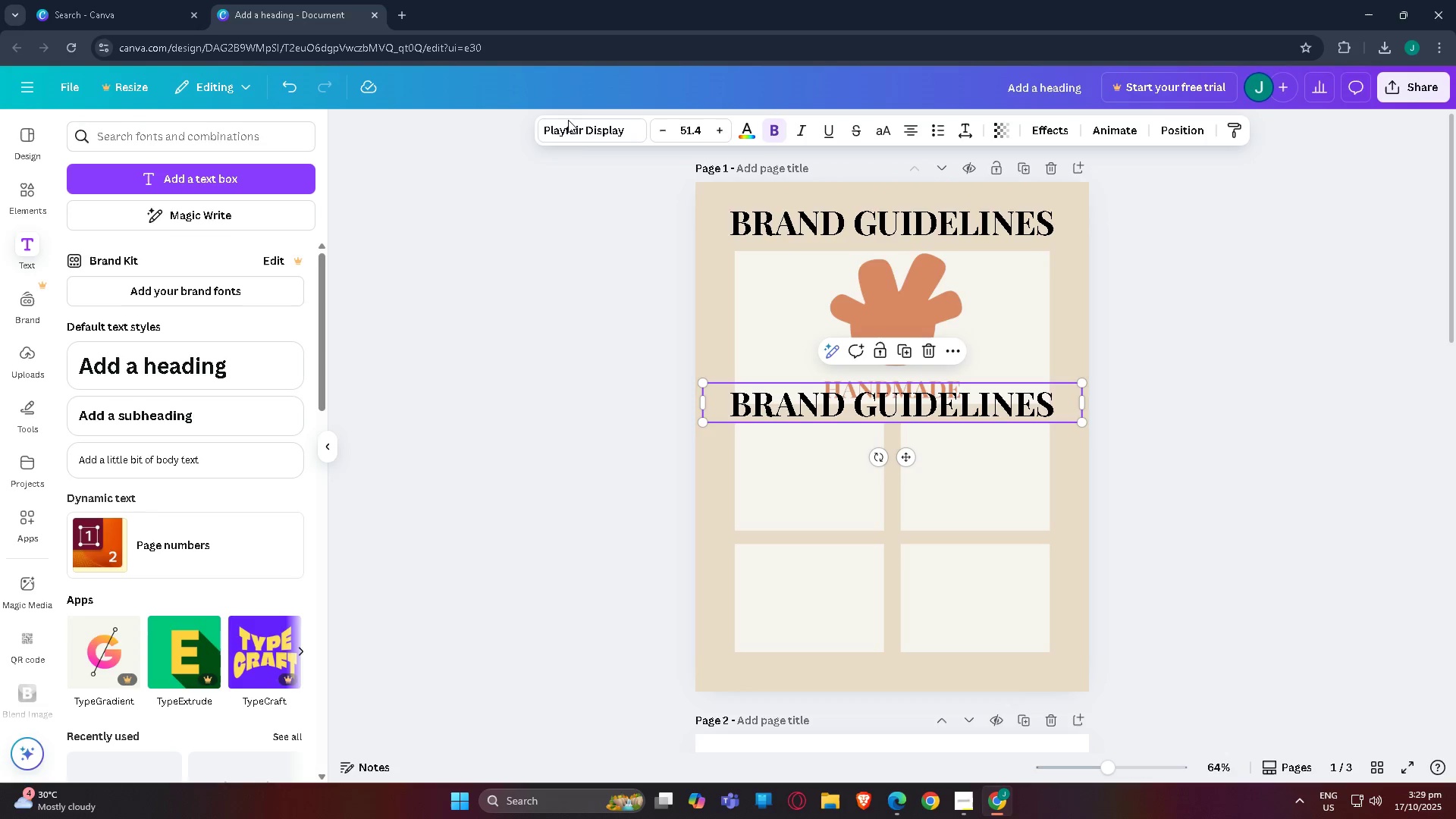 
left_click([574, 130])
 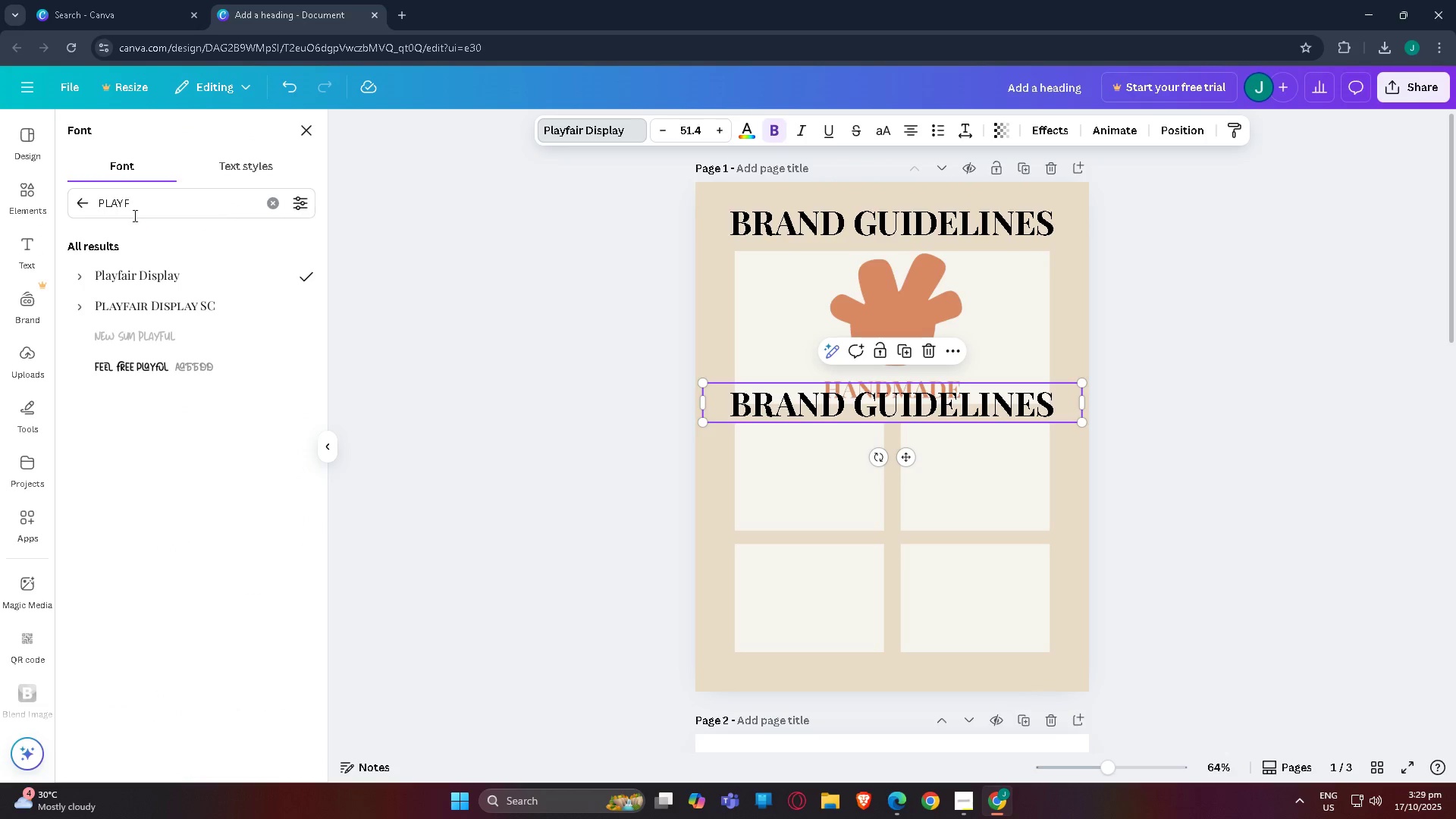 
left_click_drag(start_coordinate=[159, 203], to_coordinate=[0, 200])
 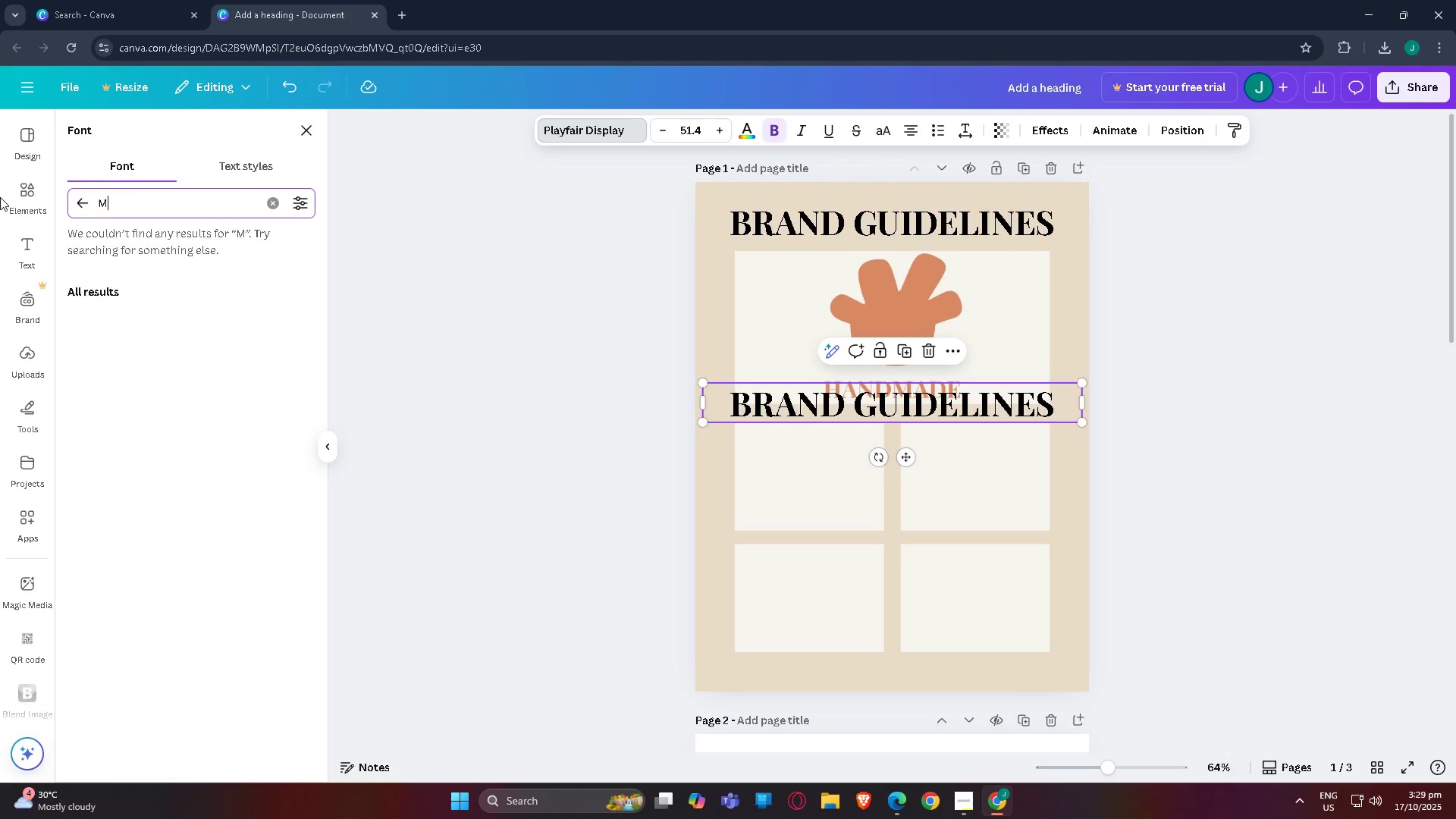 
type(momnt)
key(Backspace)
key(Backspace)
type(ts)
key(Backspace)
 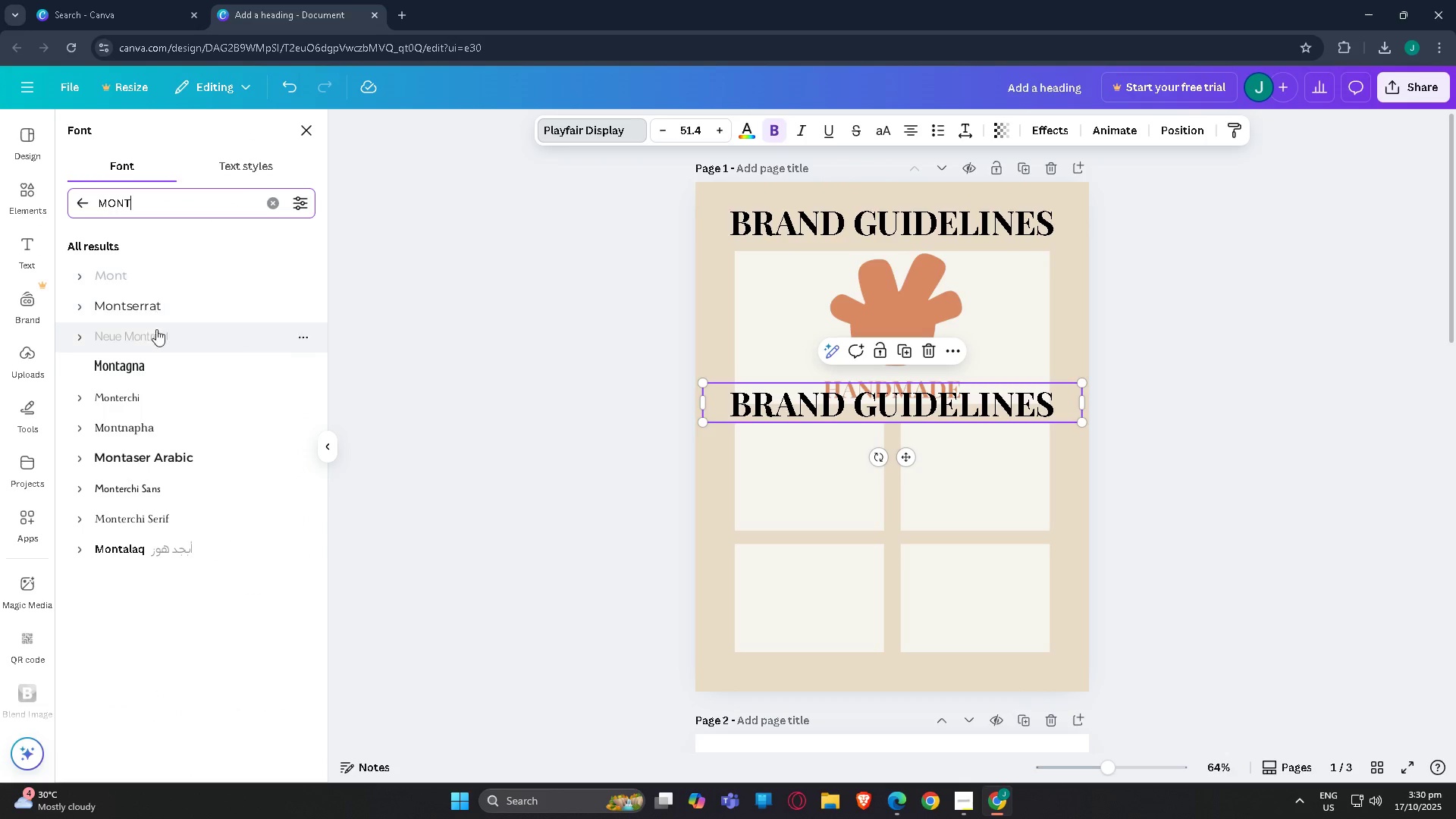 
left_click([157, 316])
 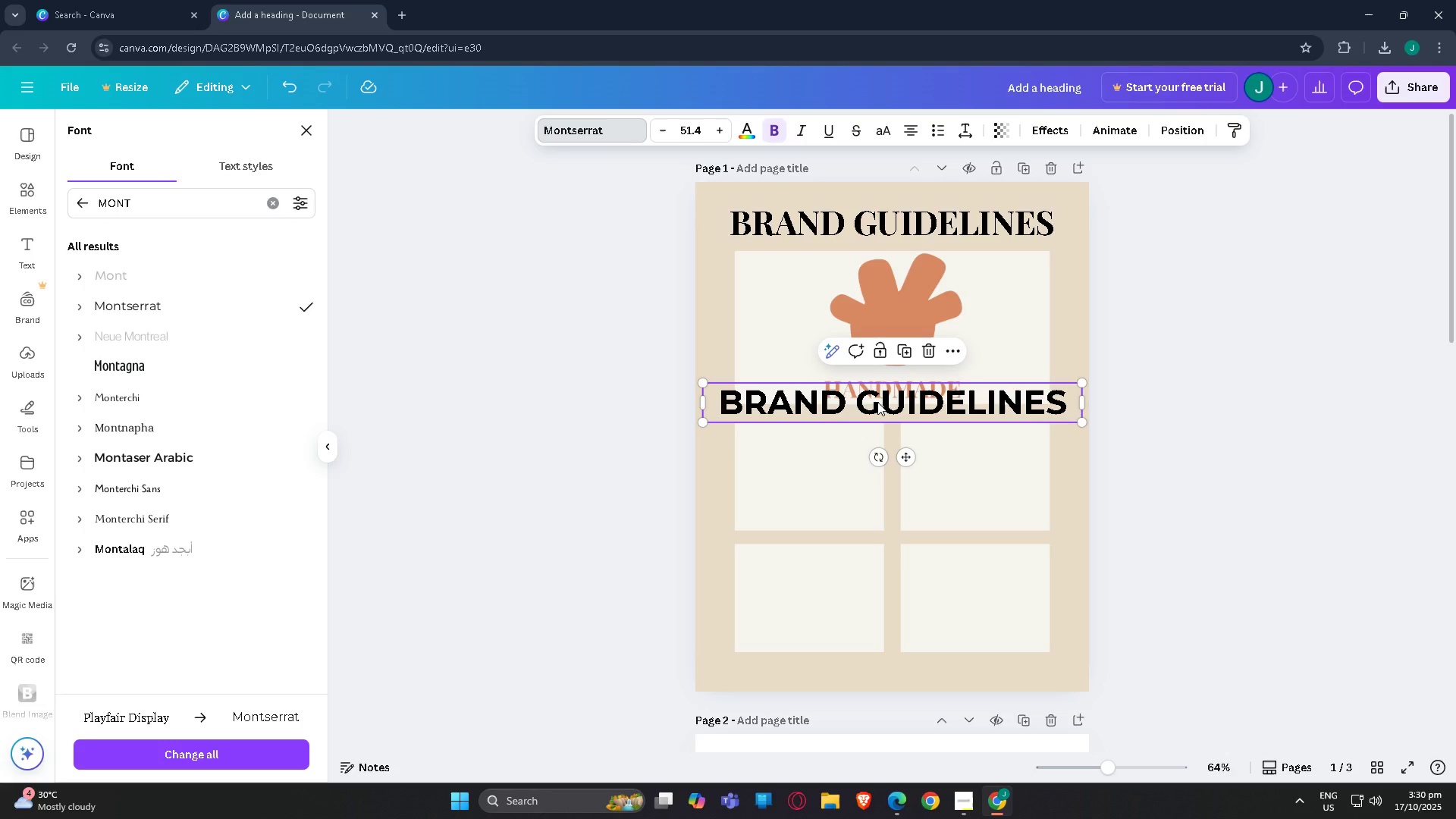 
wait(14.72)
 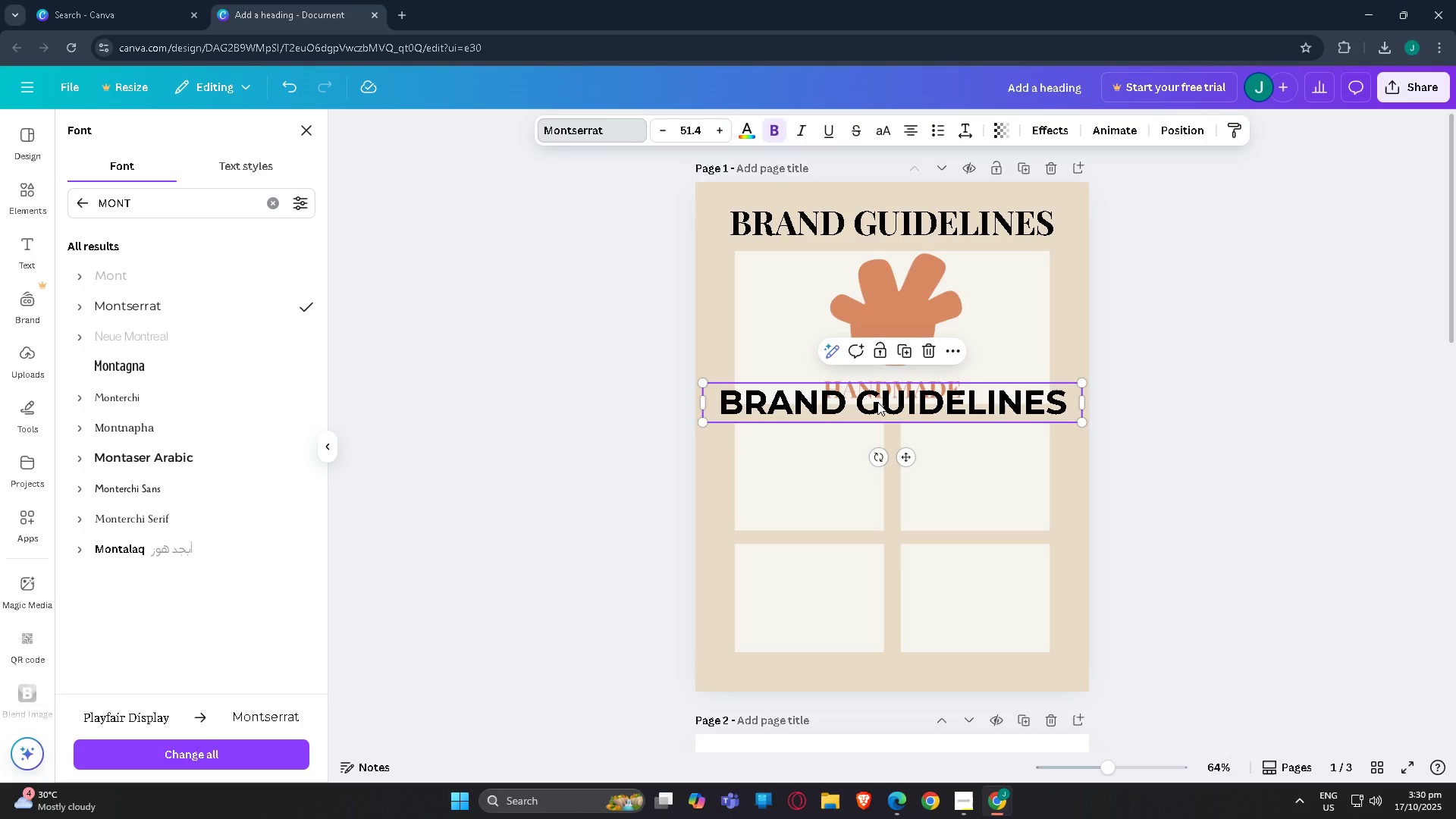 
left_click_drag(start_coordinate=[1082, 385], to_coordinate=[846, 412])
 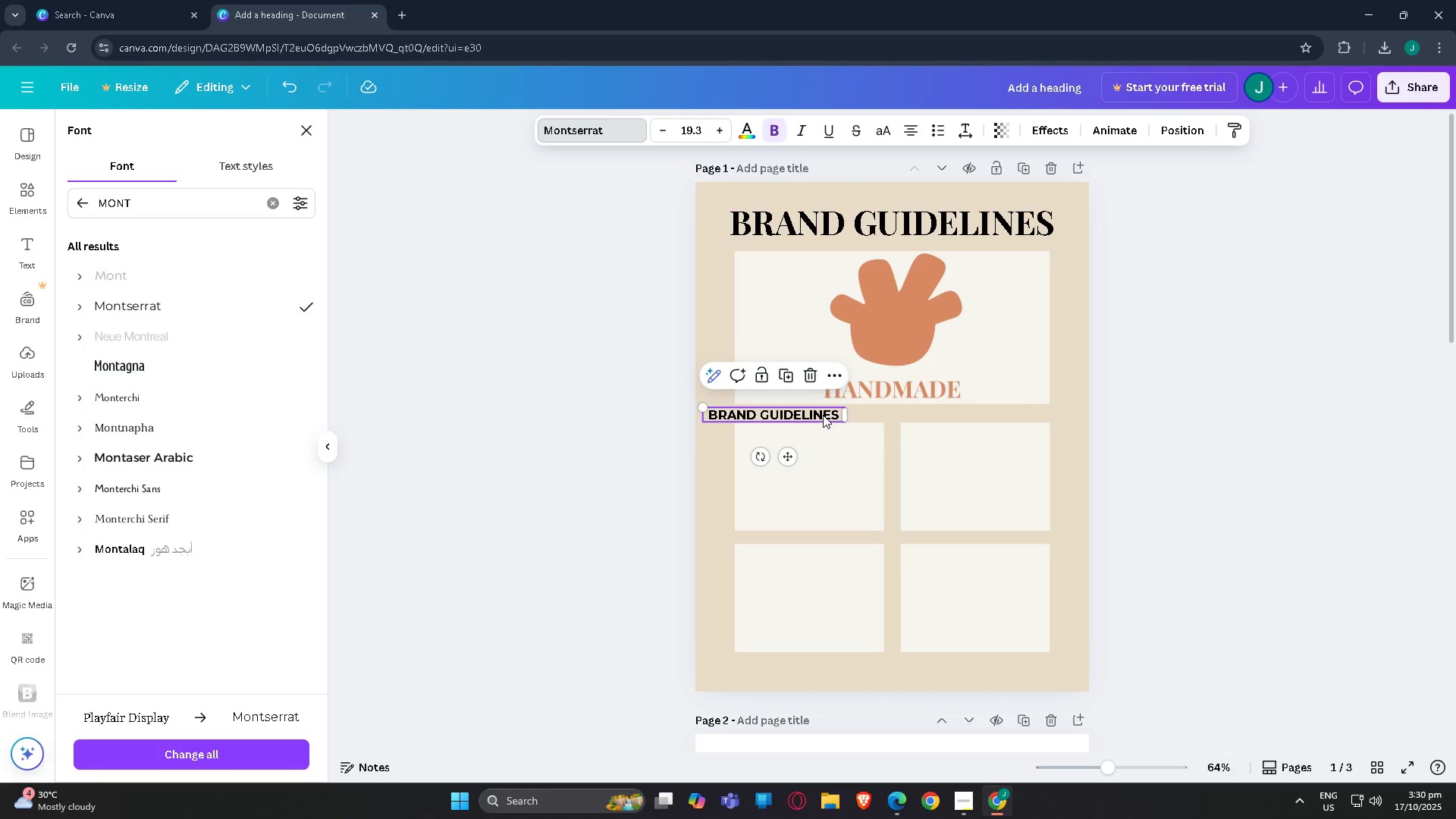 
left_click_drag(start_coordinate=[823, 415], to_coordinate=[856, 476])
 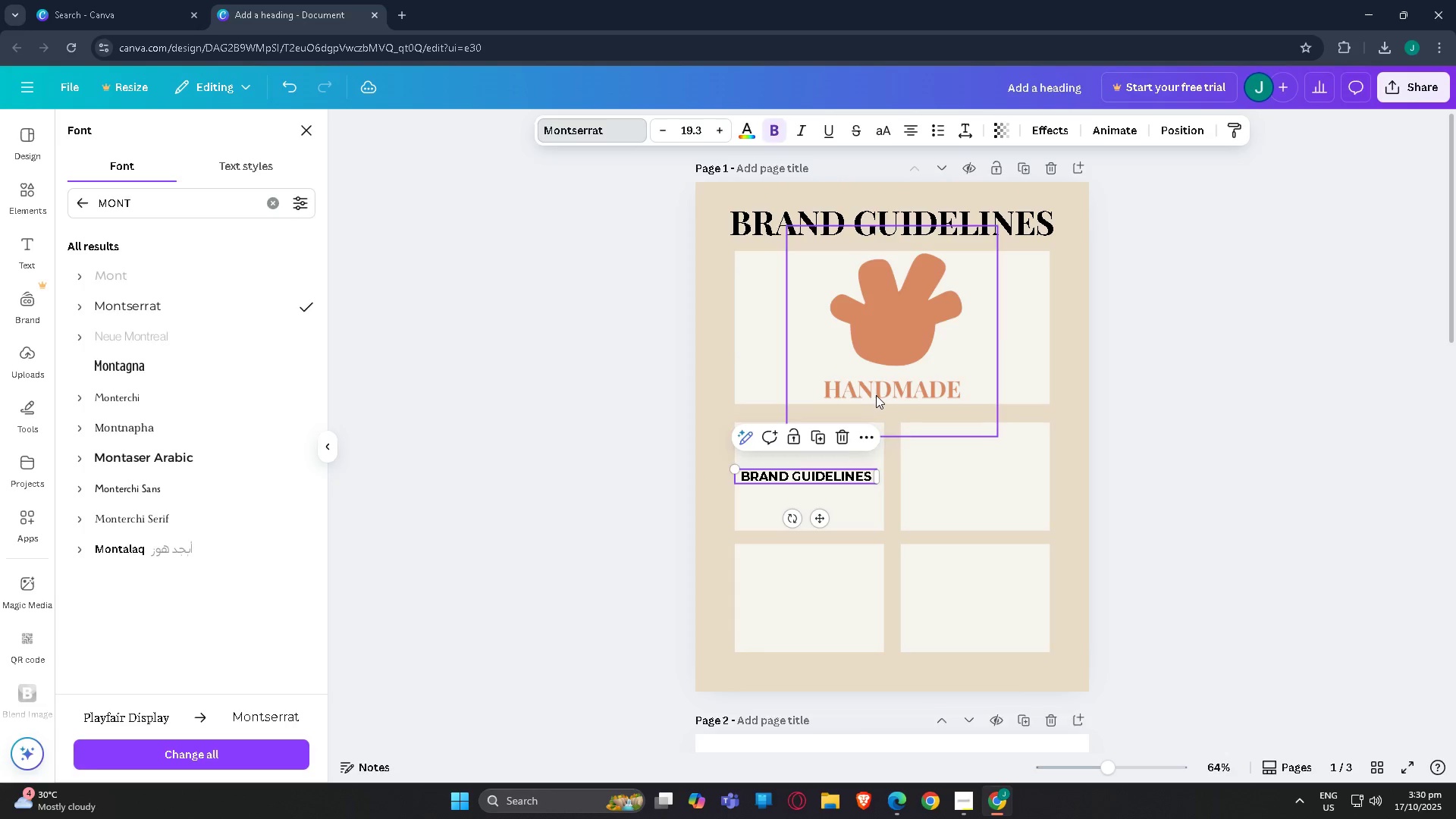 
left_click([876, 395])
 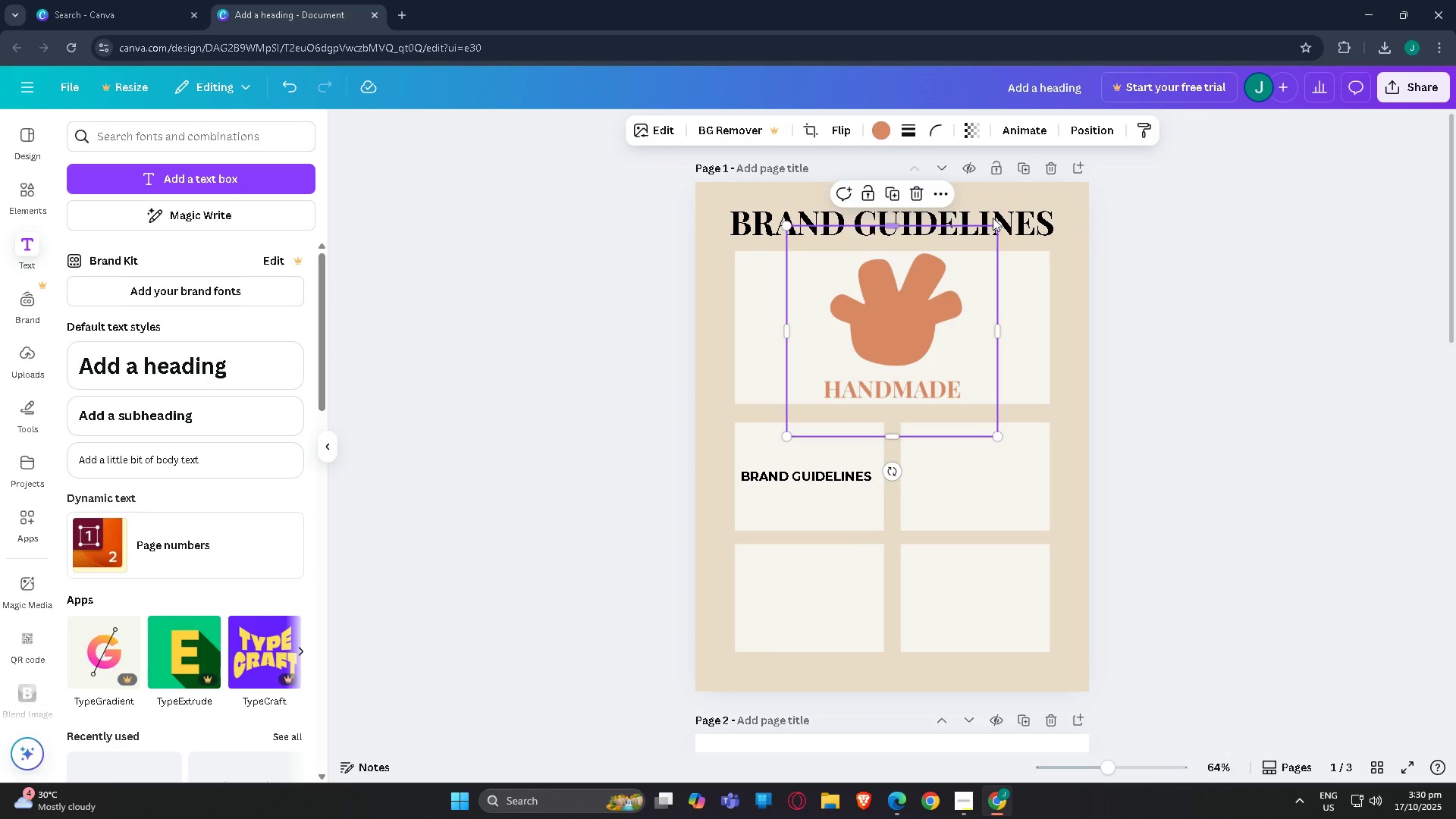 
left_click([993, 218])
 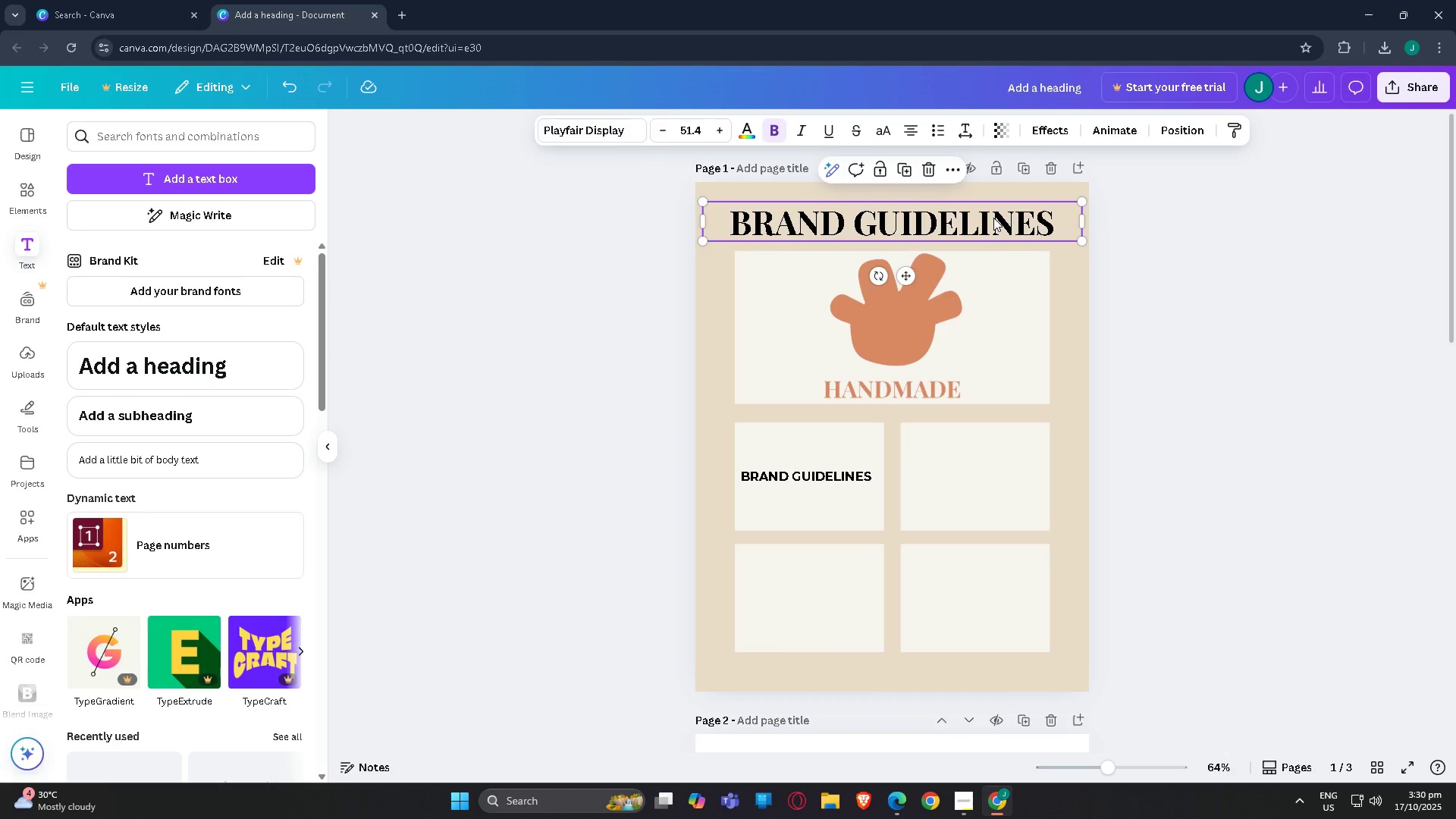 
key(Control+C)
 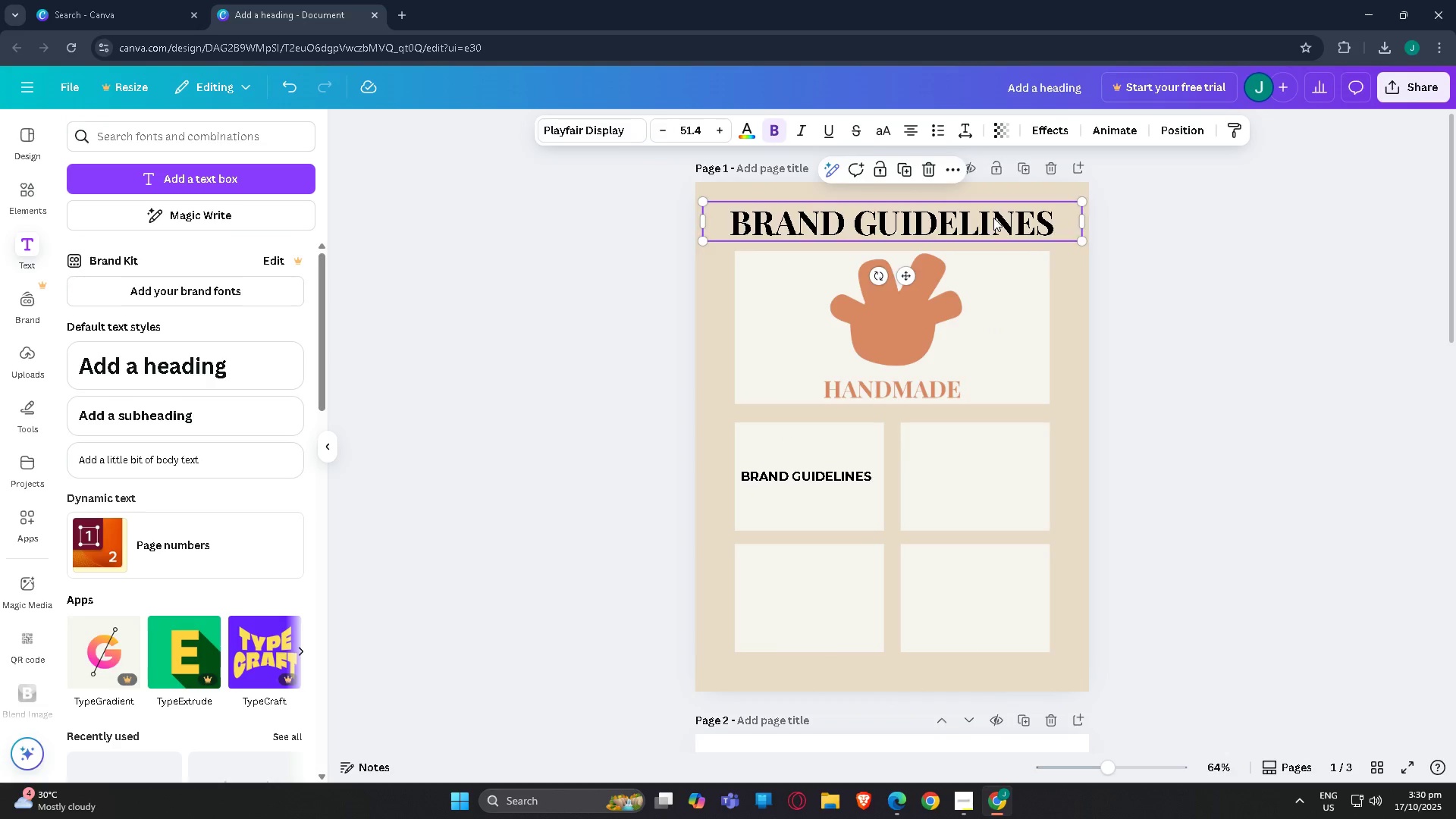 
key(Control+V)
 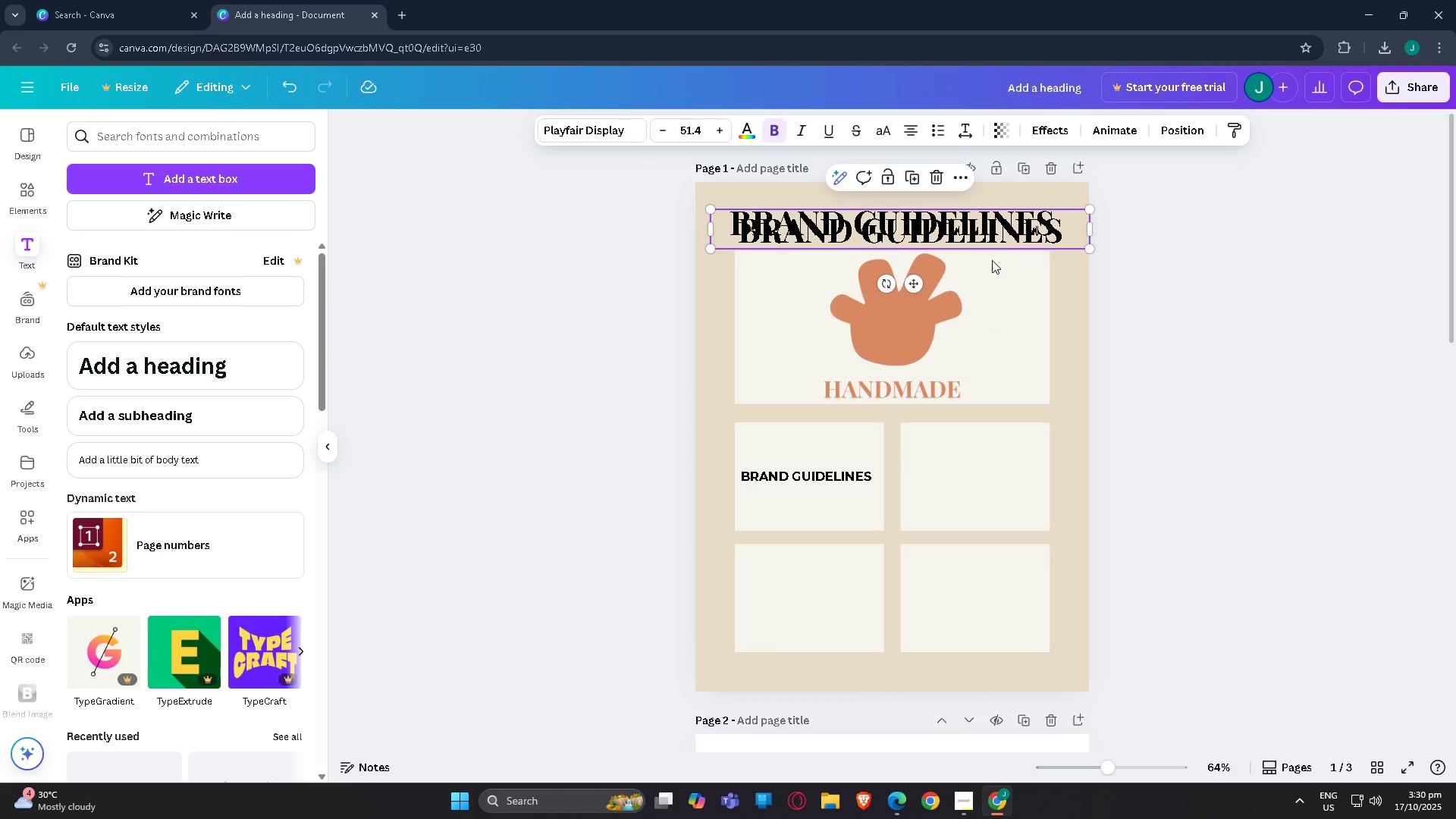 
left_click_drag(start_coordinate=[993, 245], to_coordinate=[946, 463])
 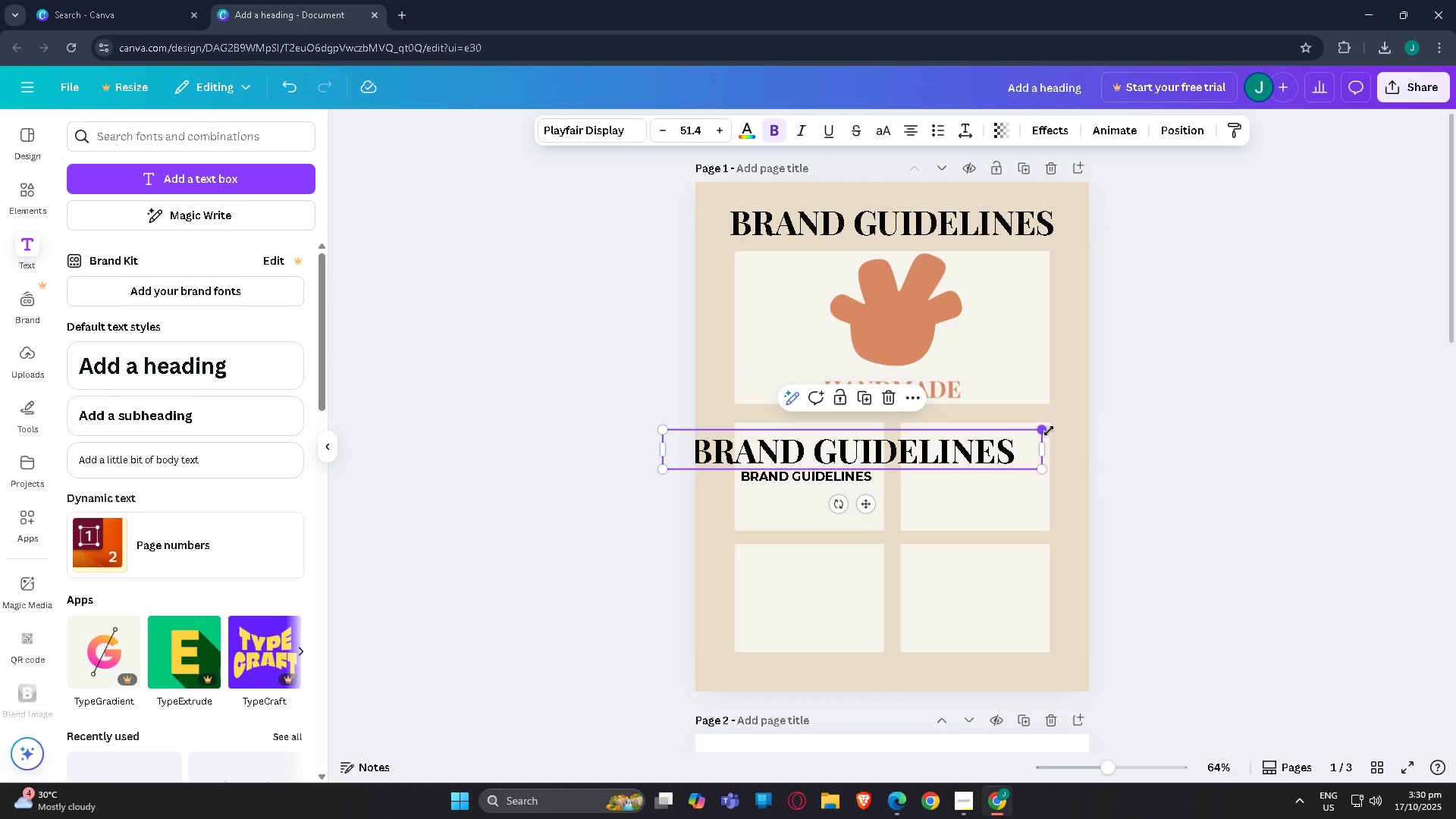 
left_click_drag(start_coordinate=[1043, 431], to_coordinate=[846, 432])
 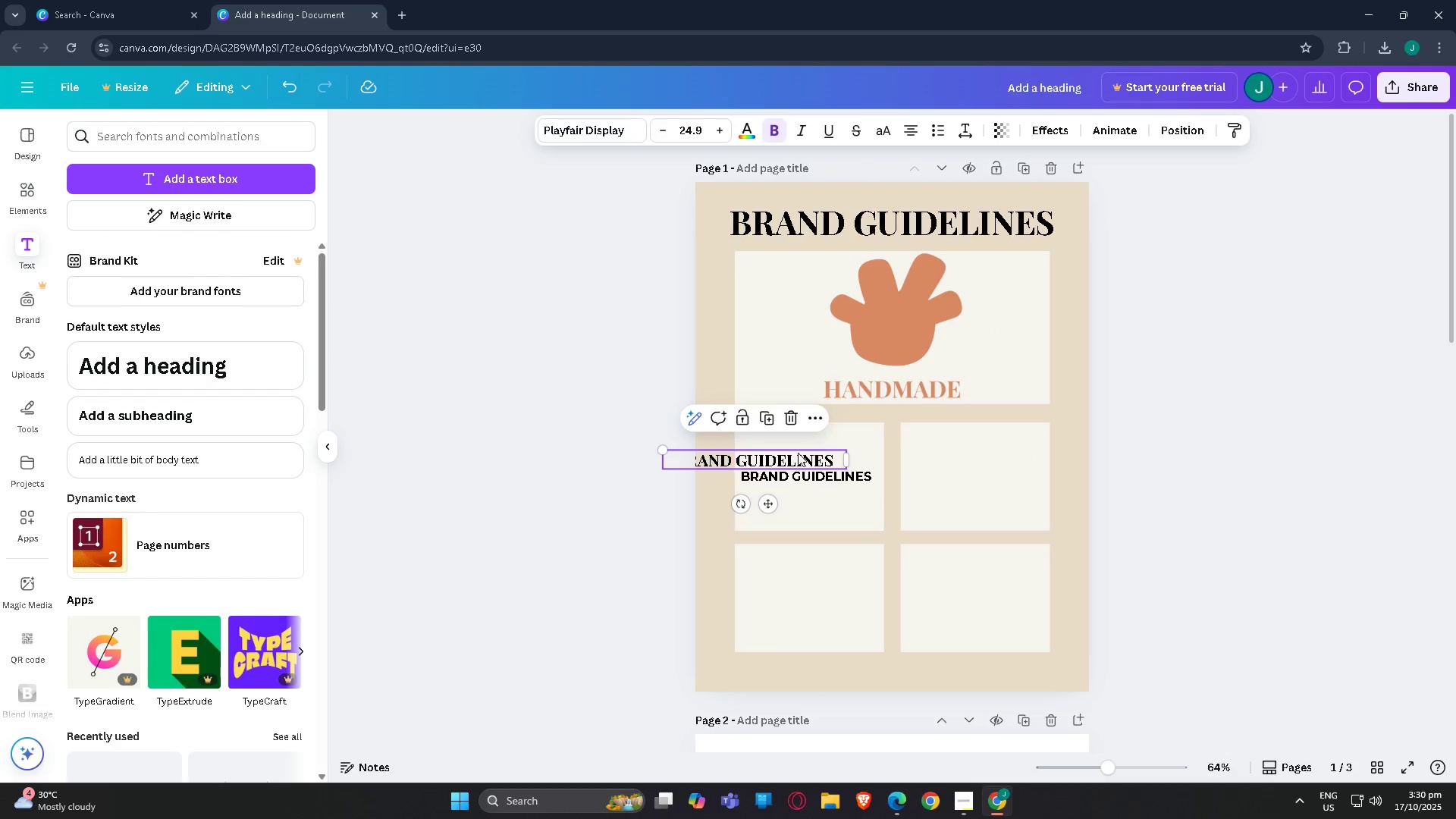 
left_click_drag(start_coordinate=[798, 453], to_coordinate=[855, 437])
 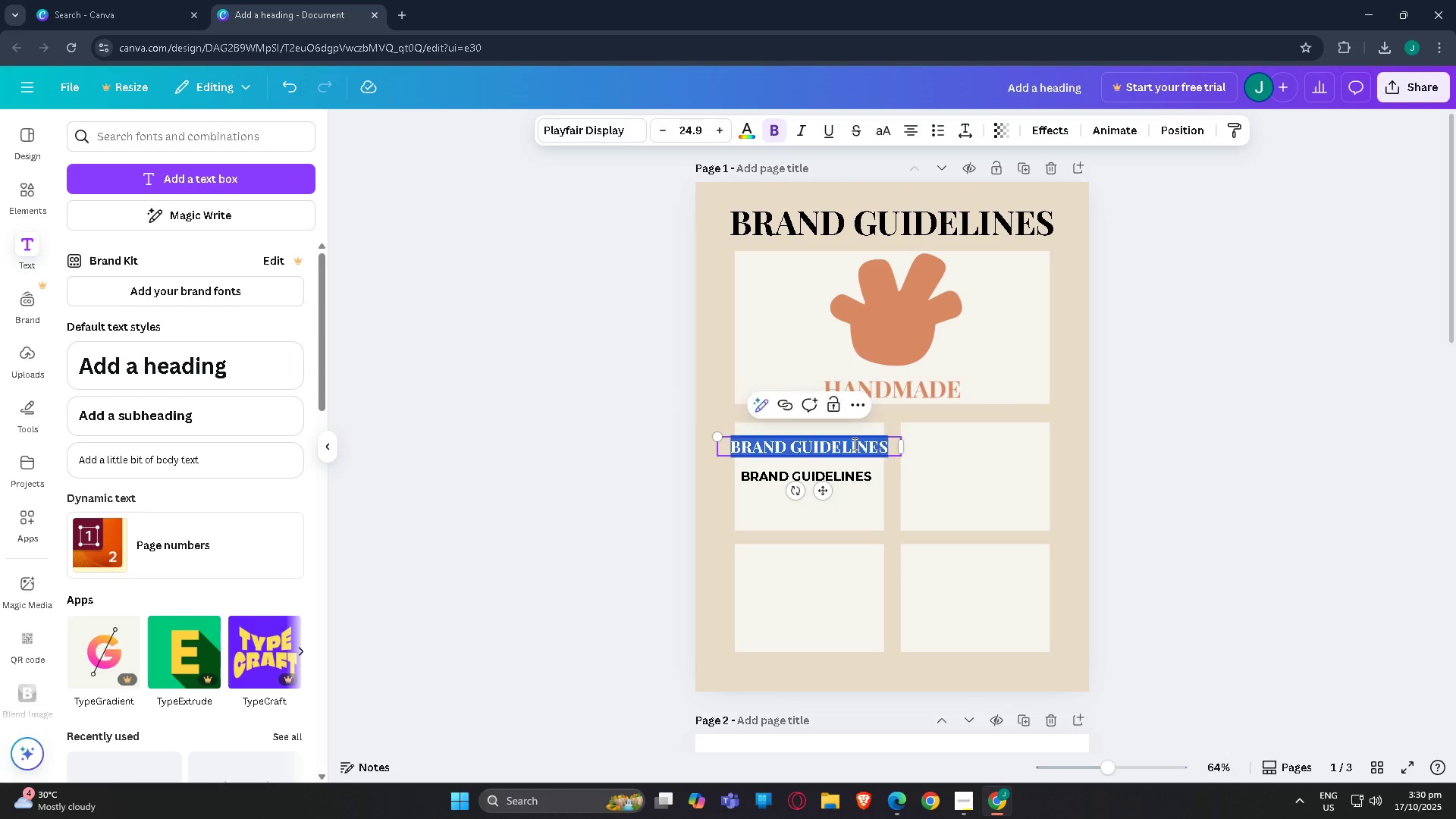 
double_click([853, 444])
 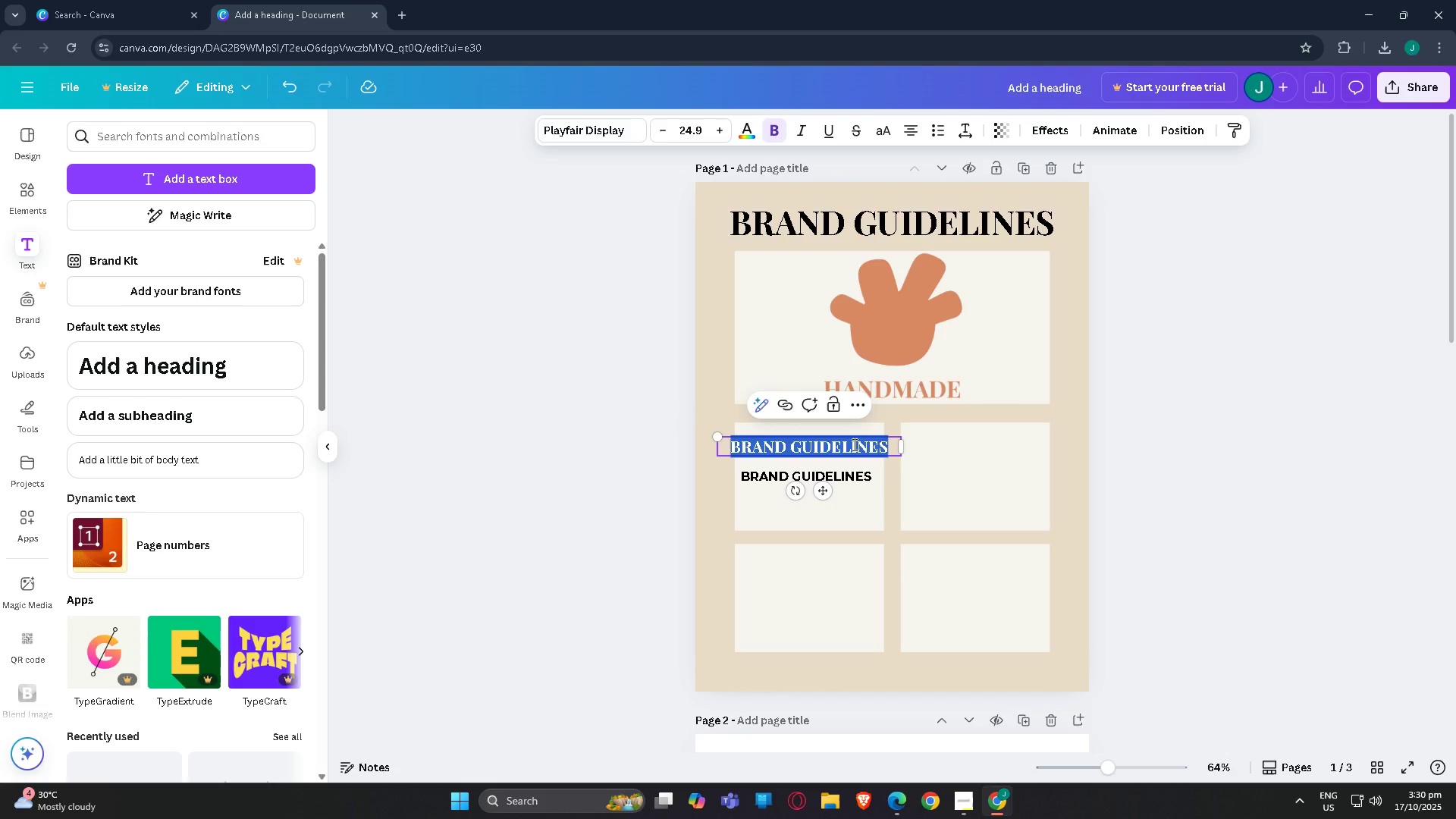 
triple_click([853, 444])
 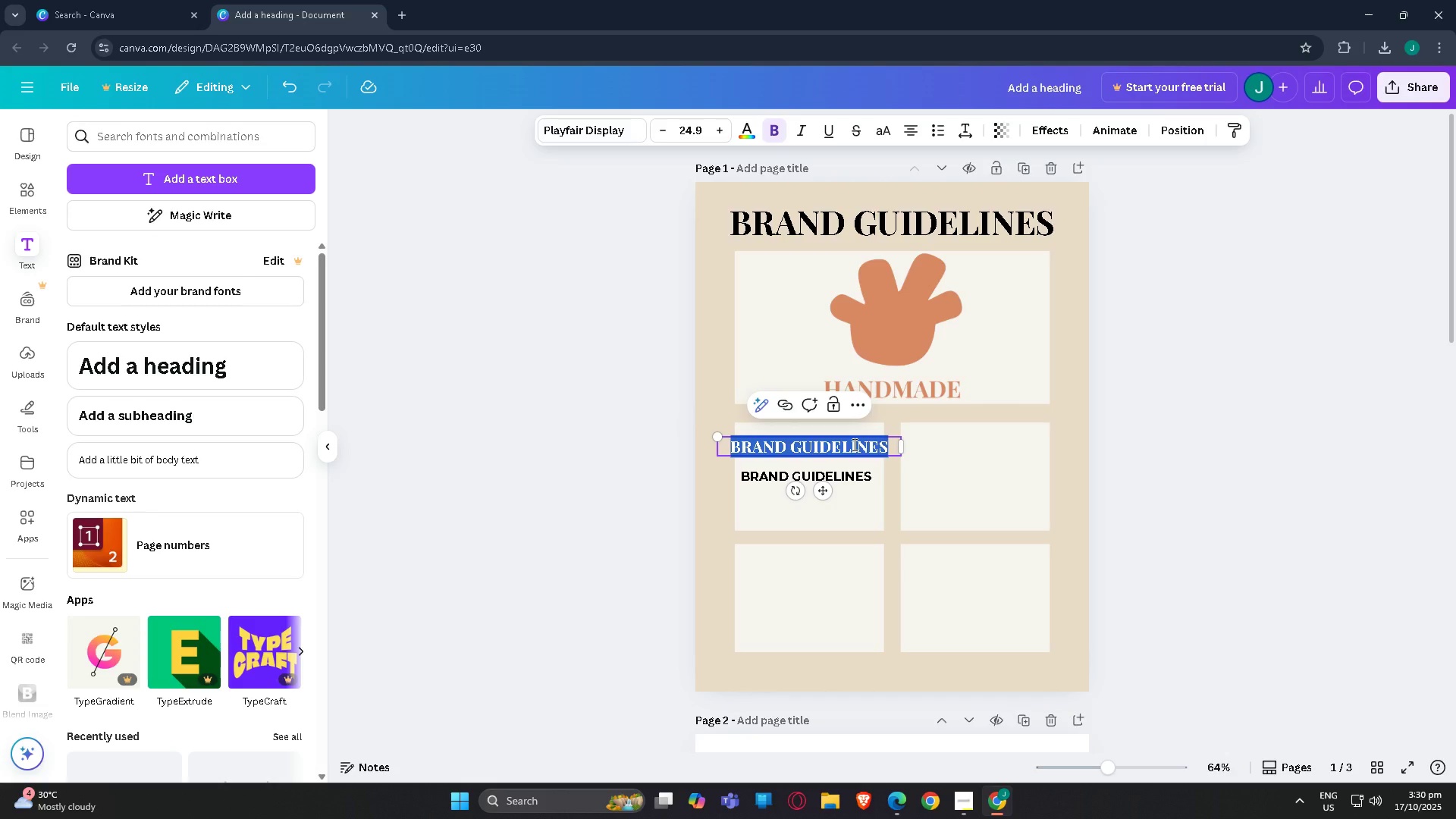 
wait(6.15)
 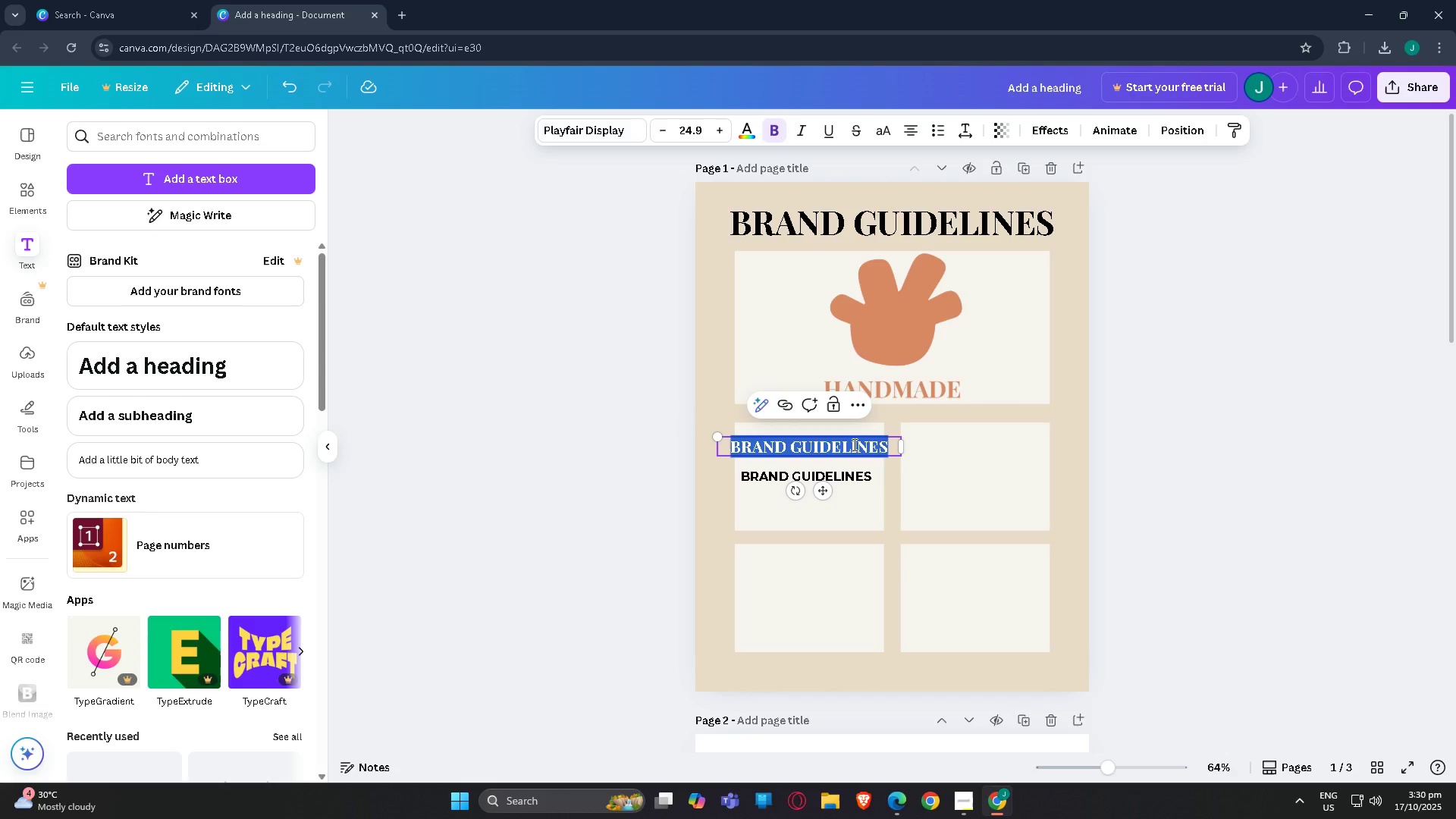 
type(Lo)
key(Backspace)
key(Backspace)
type(l)
key(Backspace)
type(logo usage)
key(Tab)
 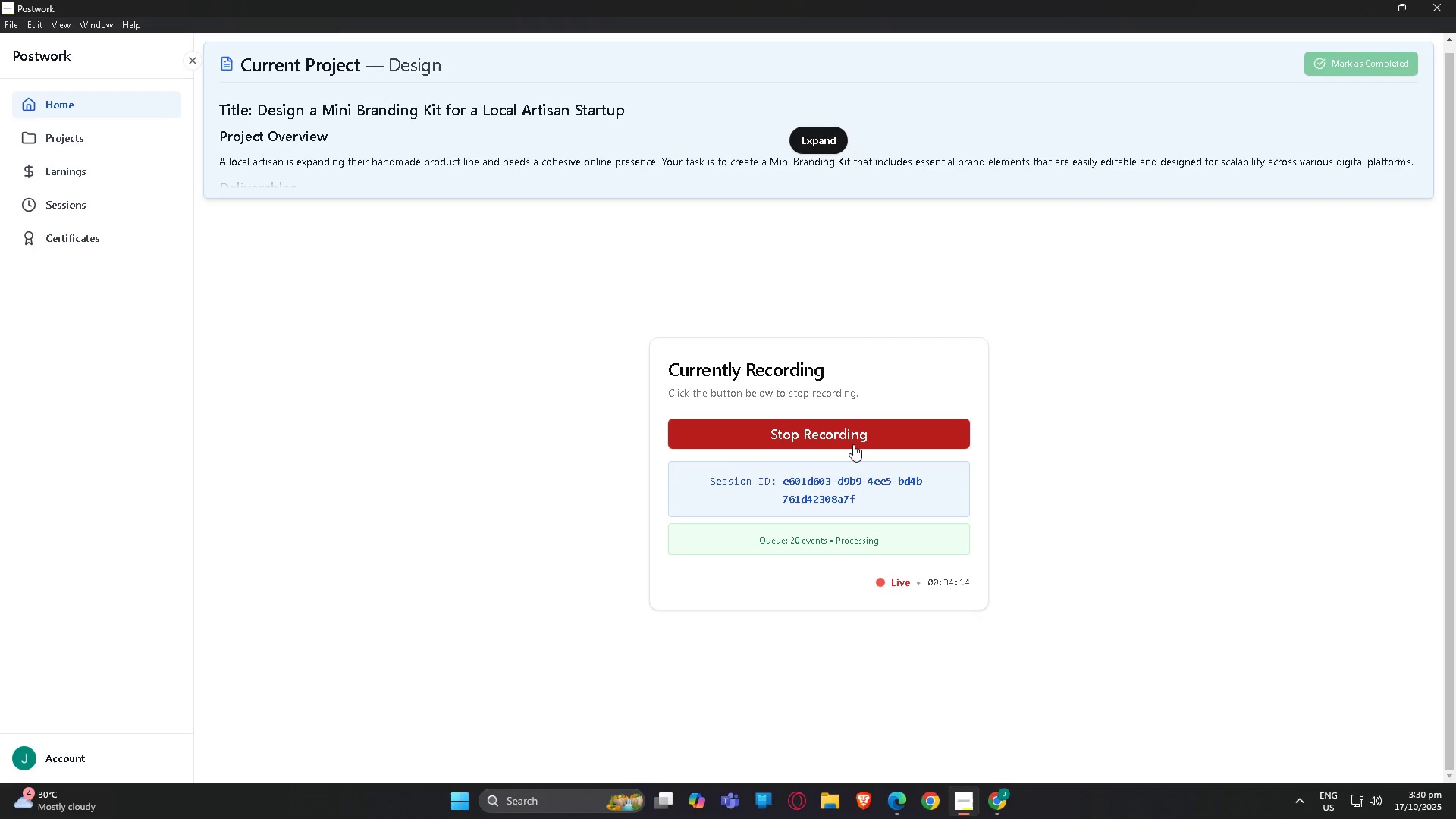 
 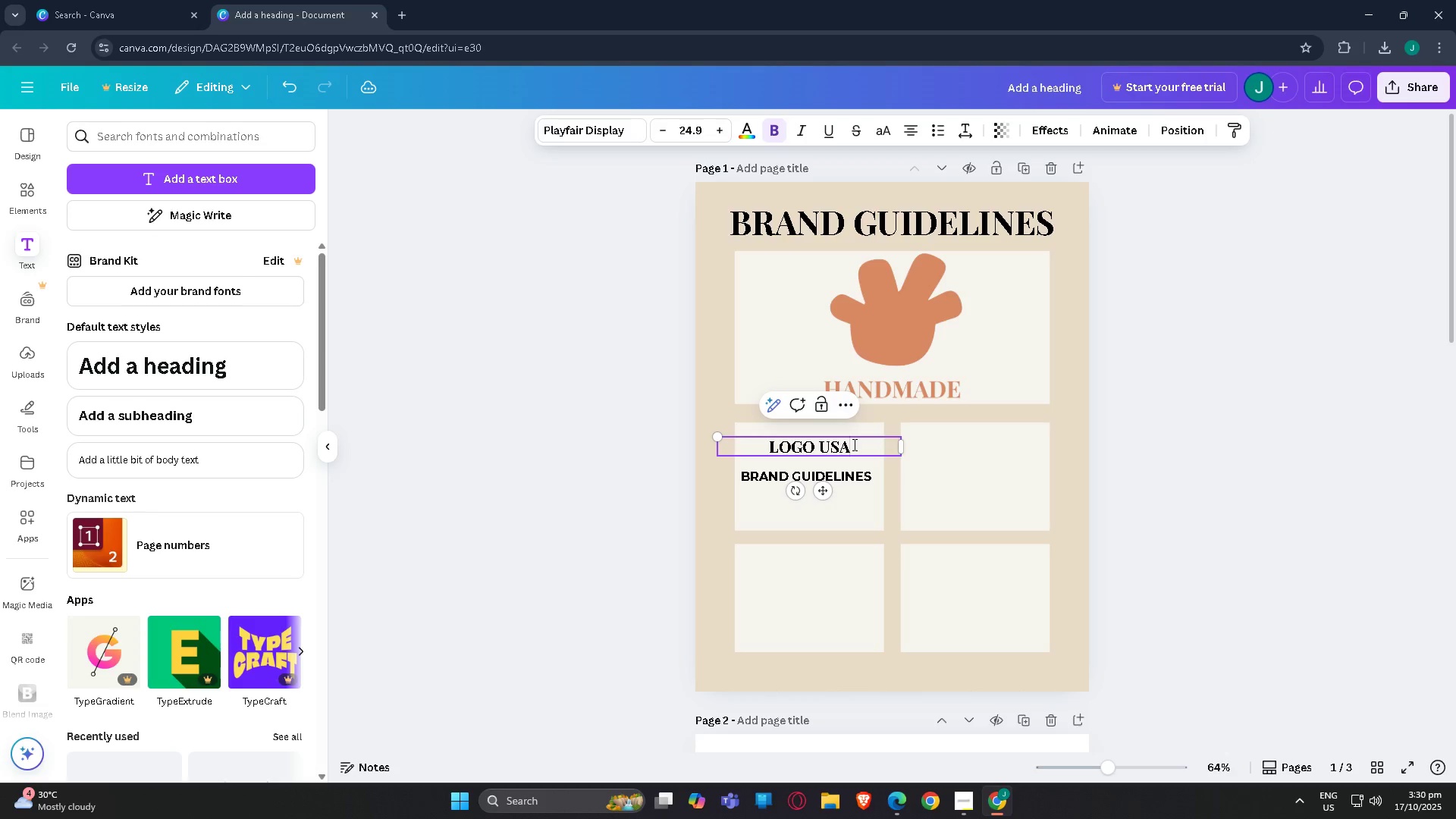 
hold_key(key=AltLeft, duration=0.38)